 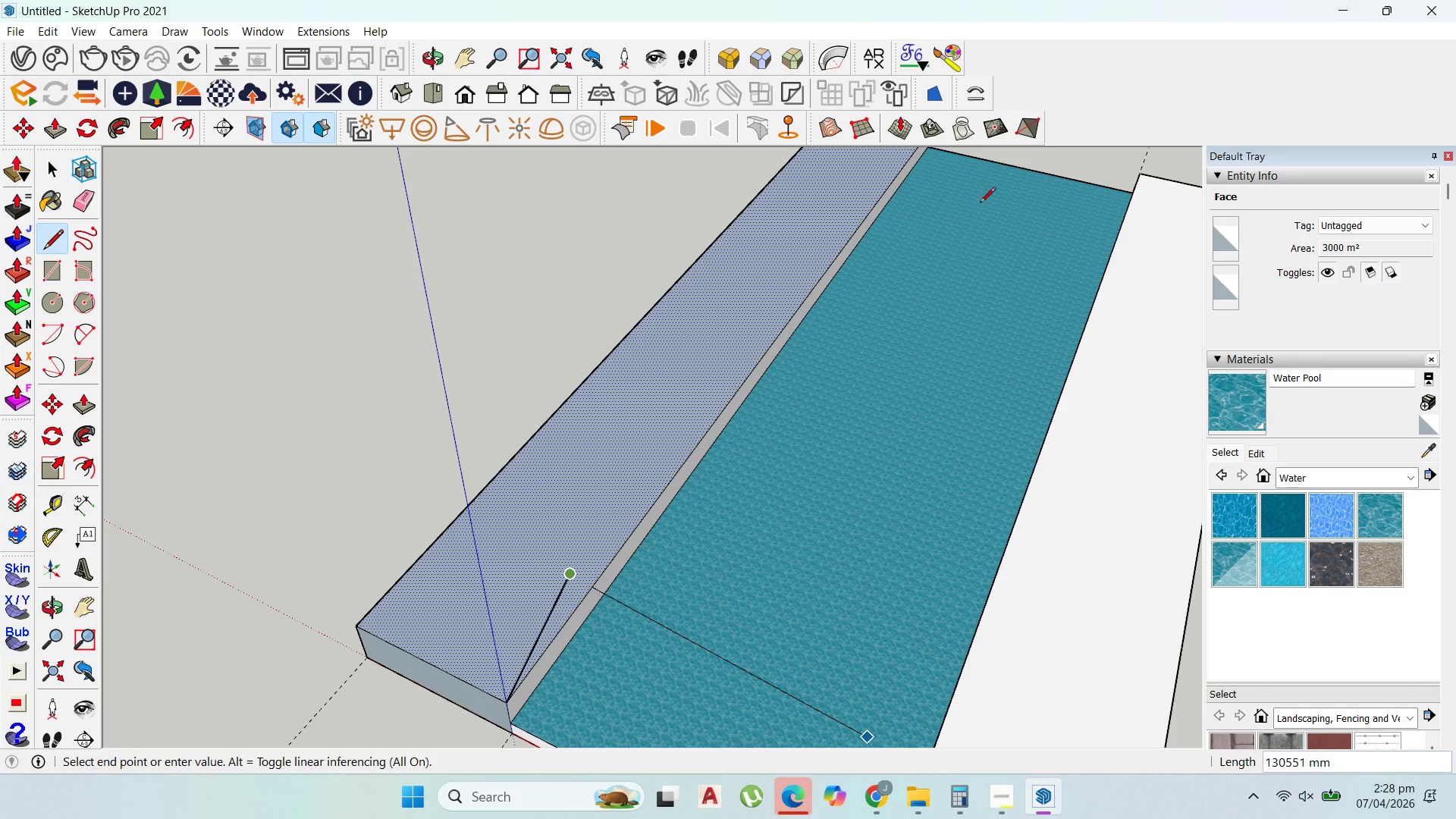 
scroll: coordinate [542, 598], scroll_direction: up, amount: 1.0
 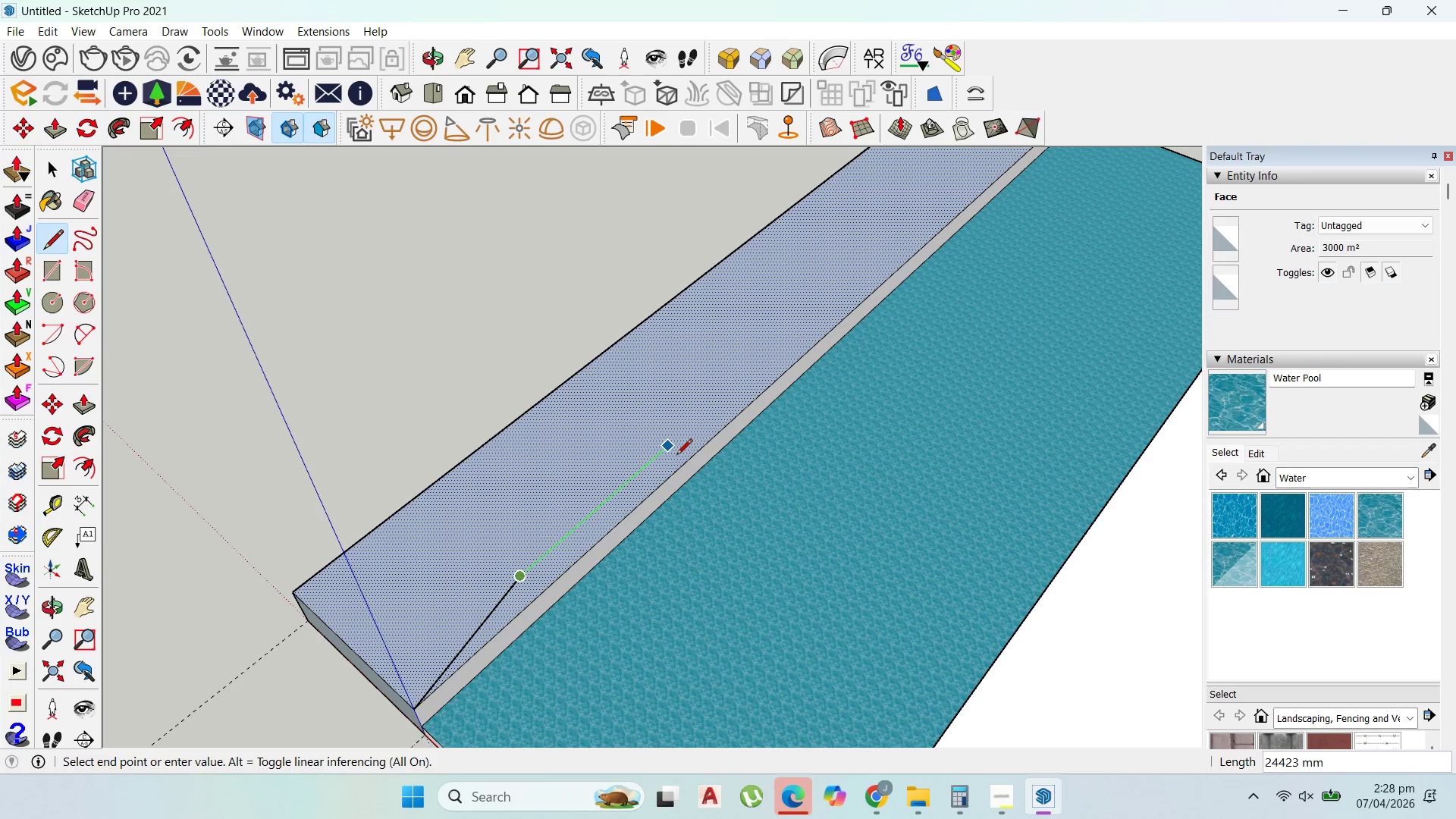 
scroll: coordinate [672, 454], scroll_direction: down, amount: 7.0
 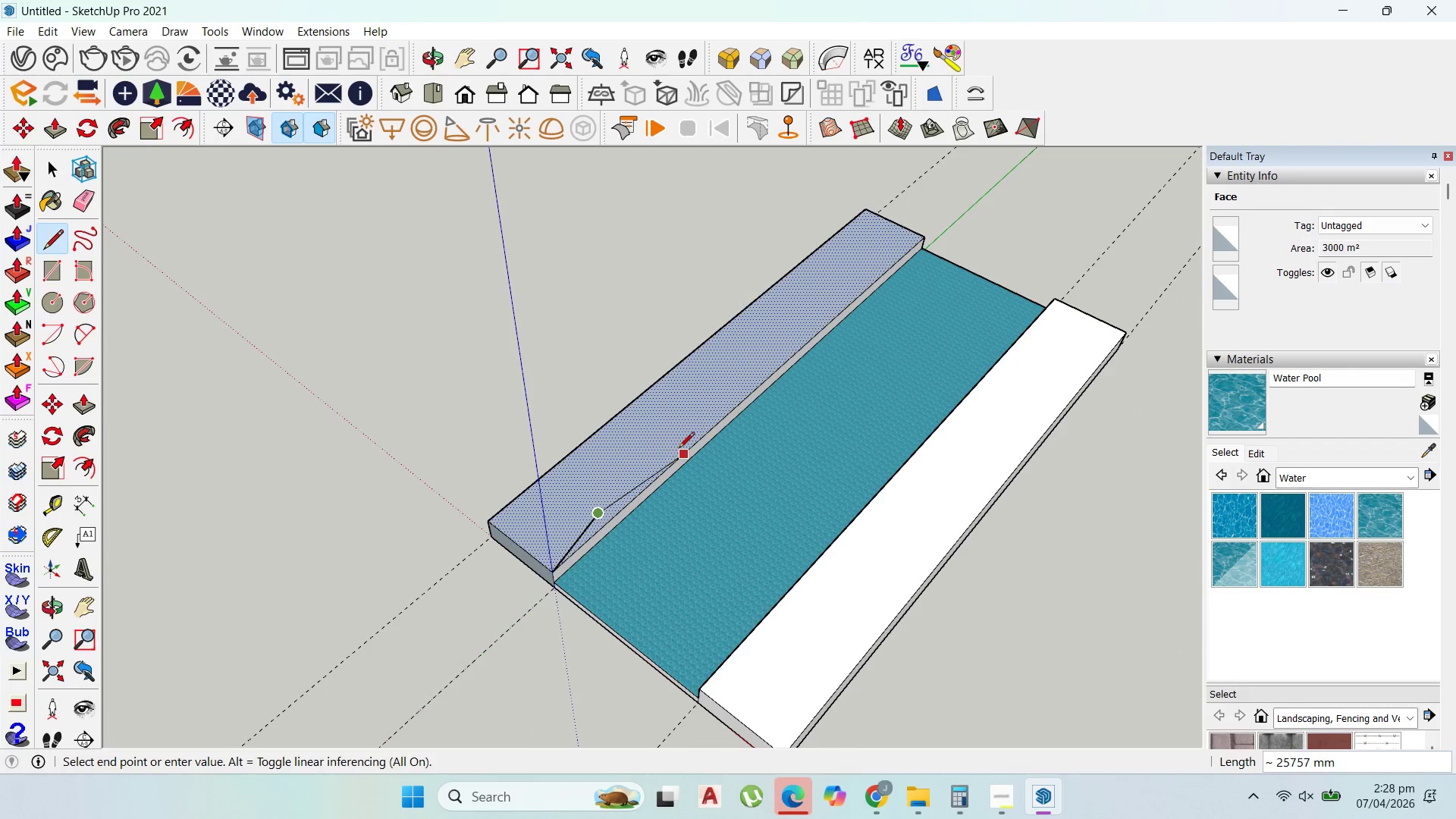 
scroll: coordinate [679, 449], scroll_direction: up, amount: 2.0
 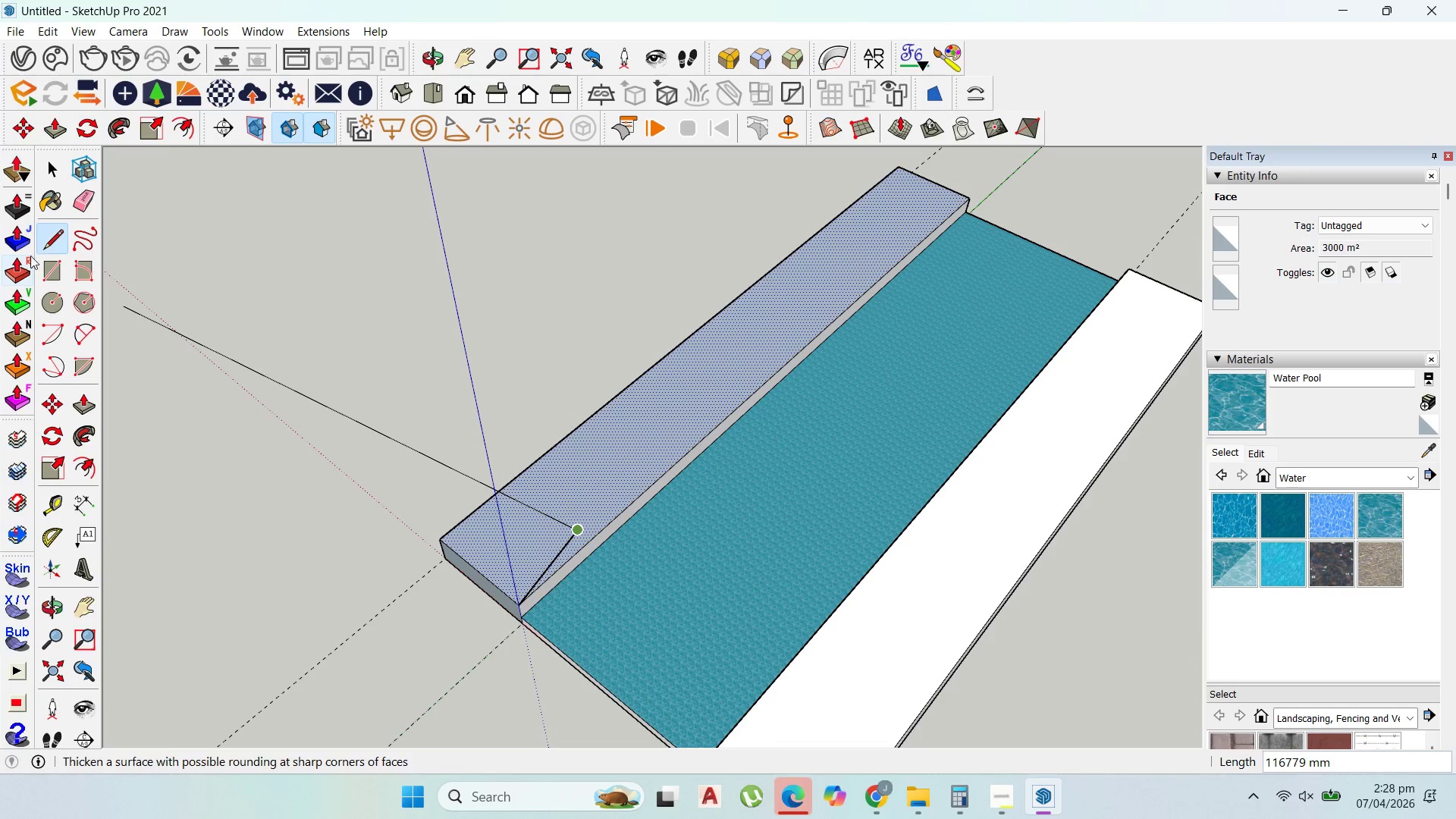 
left_click([55, 156])
 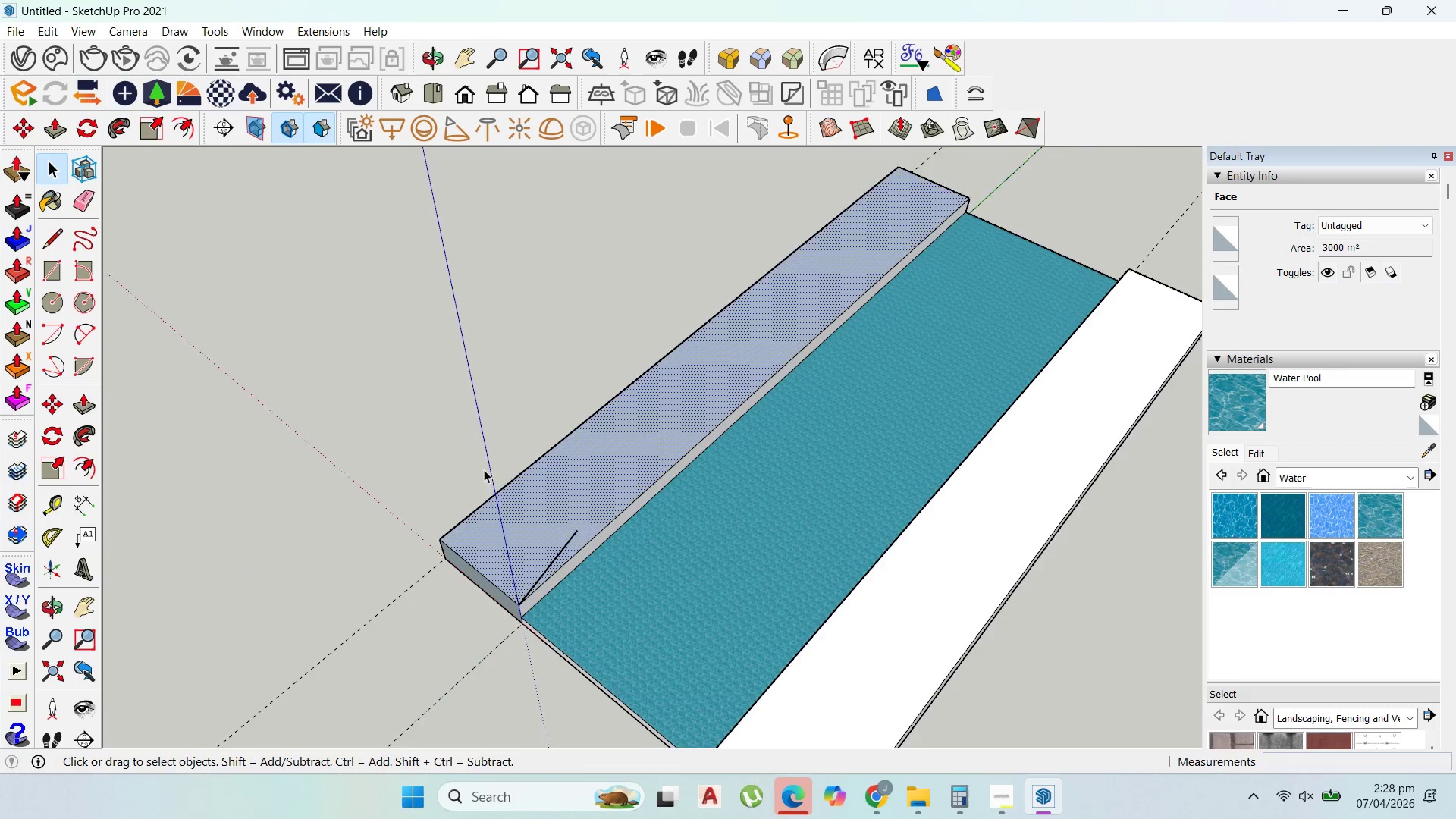 
scroll: coordinate [493, 472], scroll_direction: down, amount: 2.0
 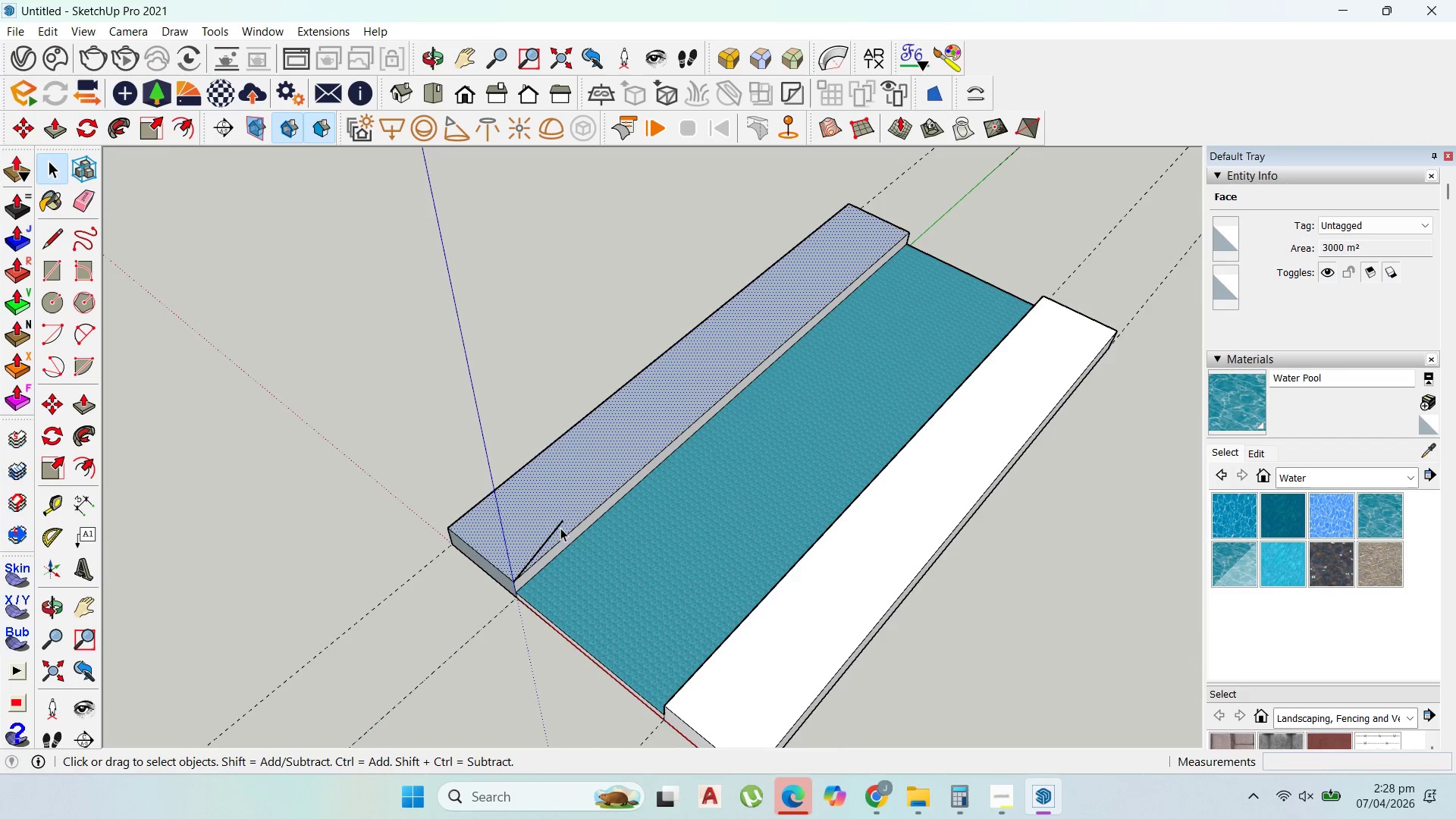 
scroll: coordinate [802, 390], scroll_direction: up, amount: 5.0
 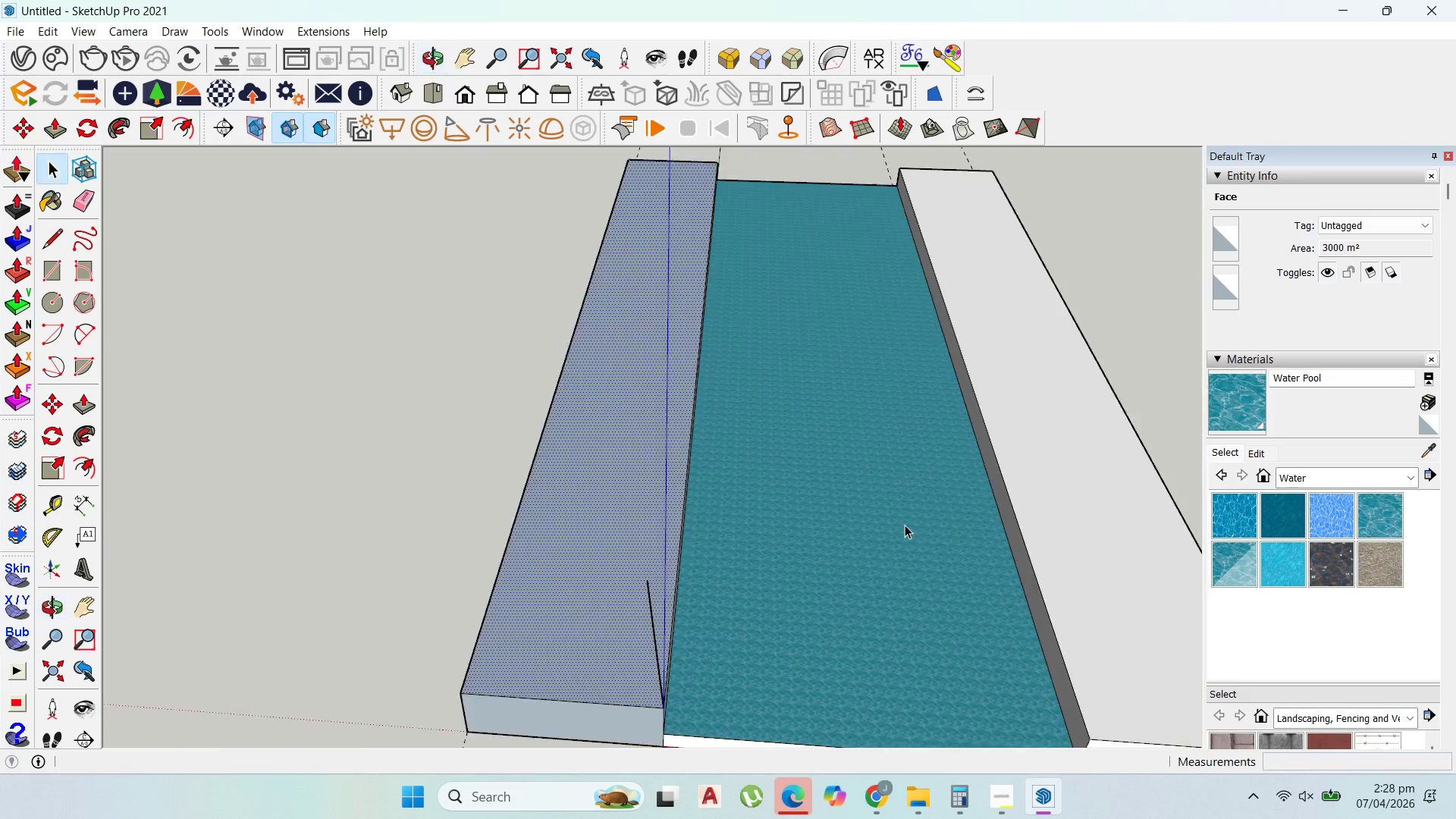 
left_click([1030, 480])
 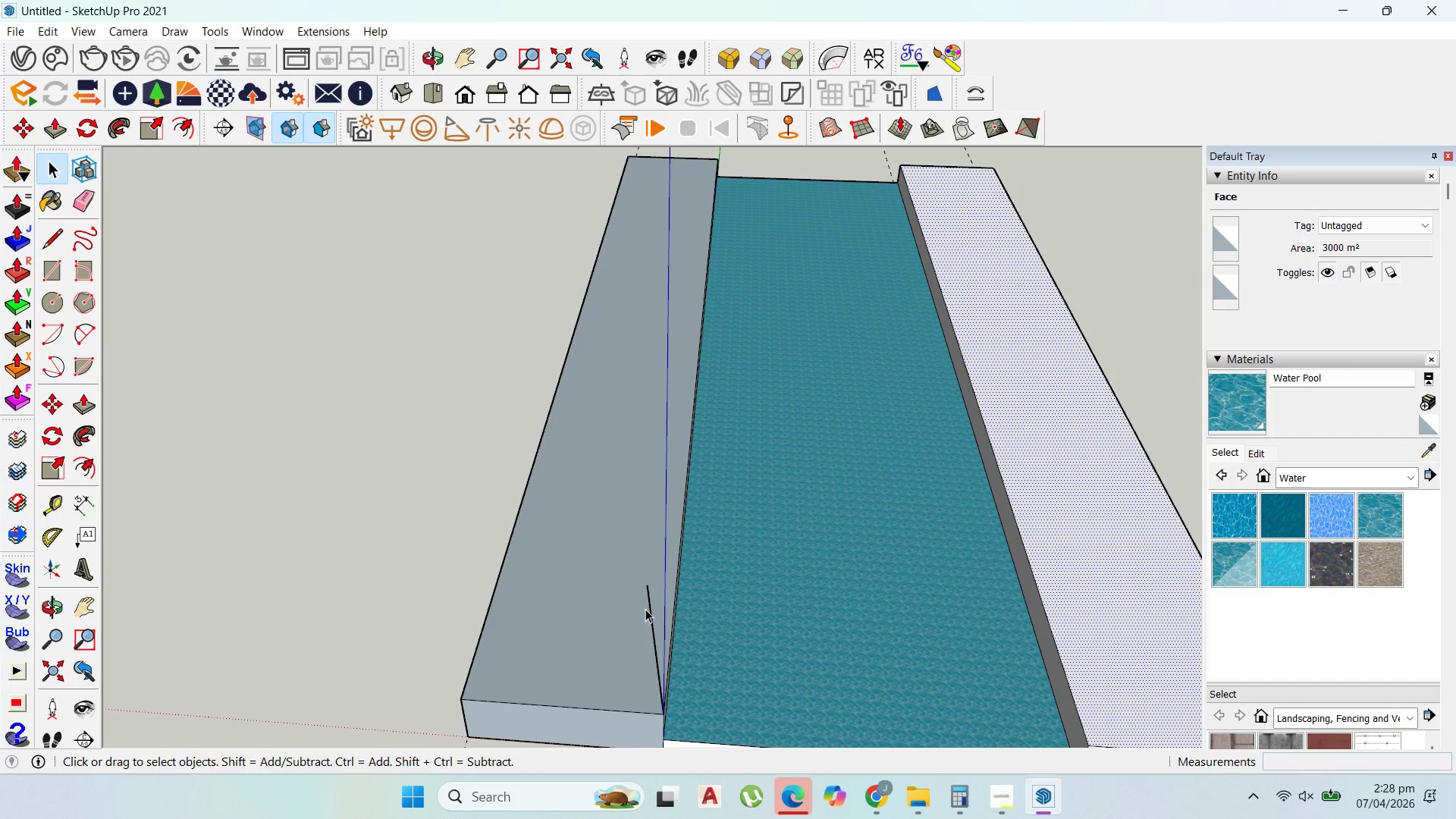 
left_click([649, 617])
 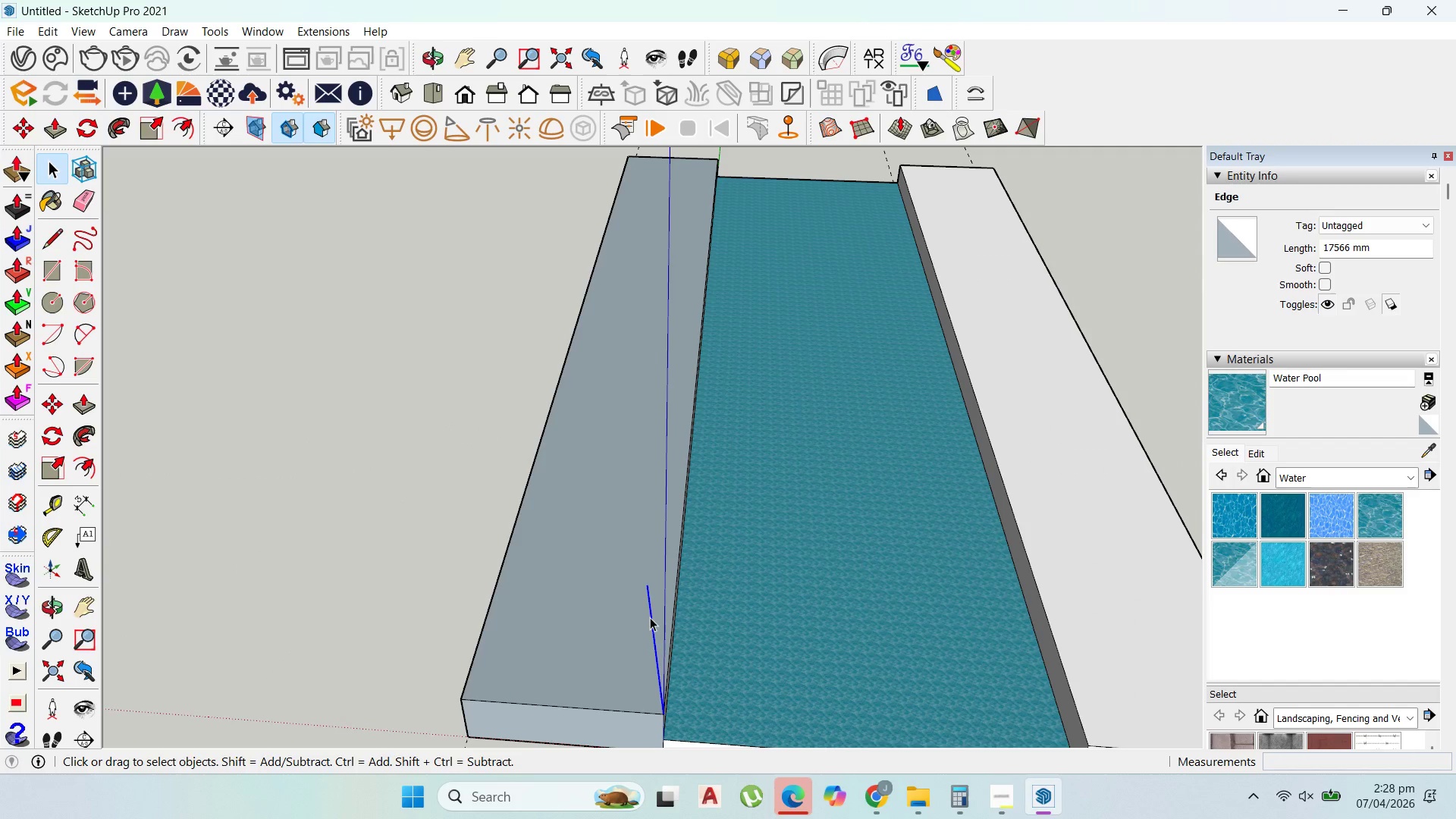 
key(Delete)
 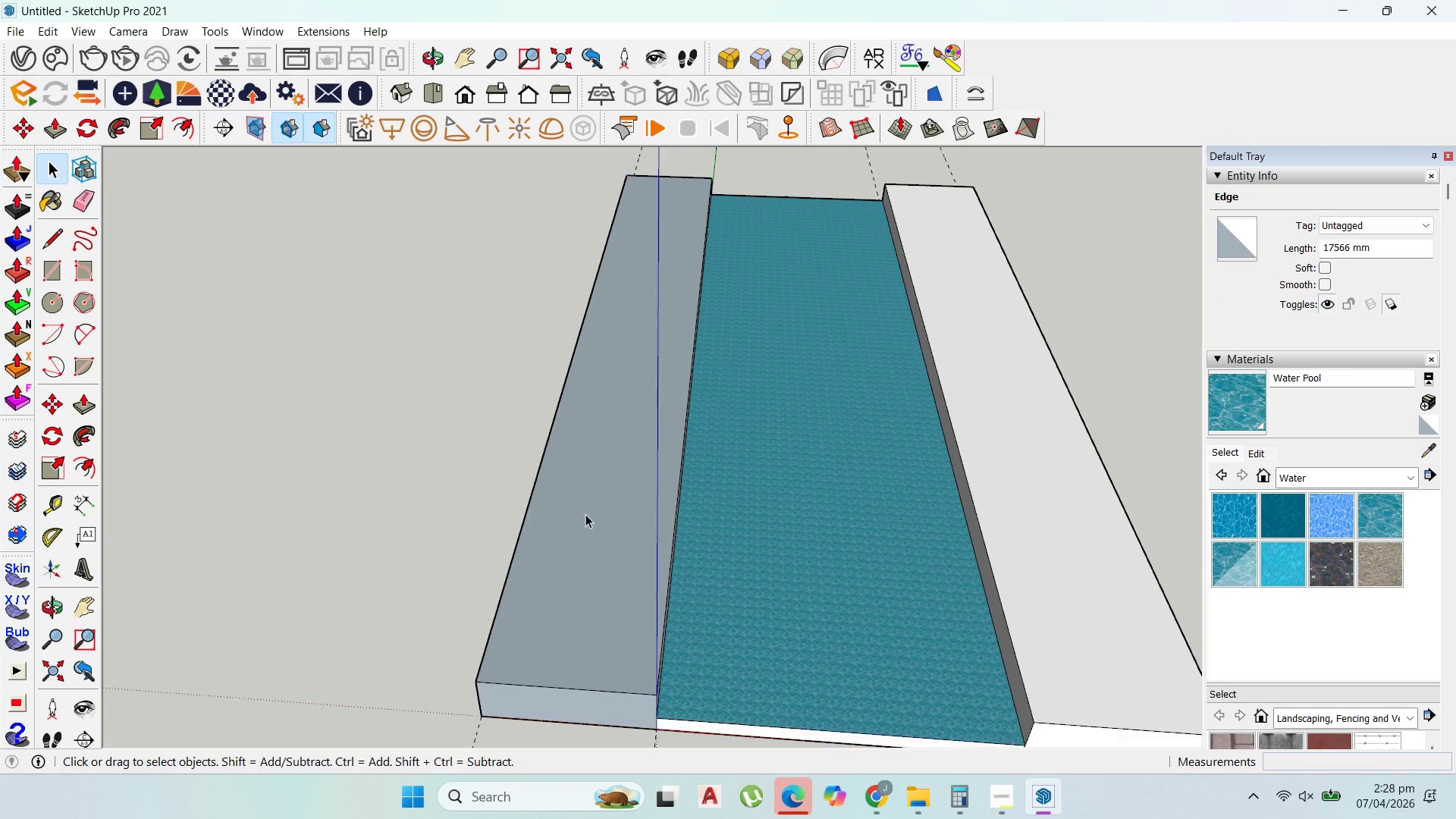 
scroll: coordinate [653, 561], scroll_direction: down, amount: 1.0
 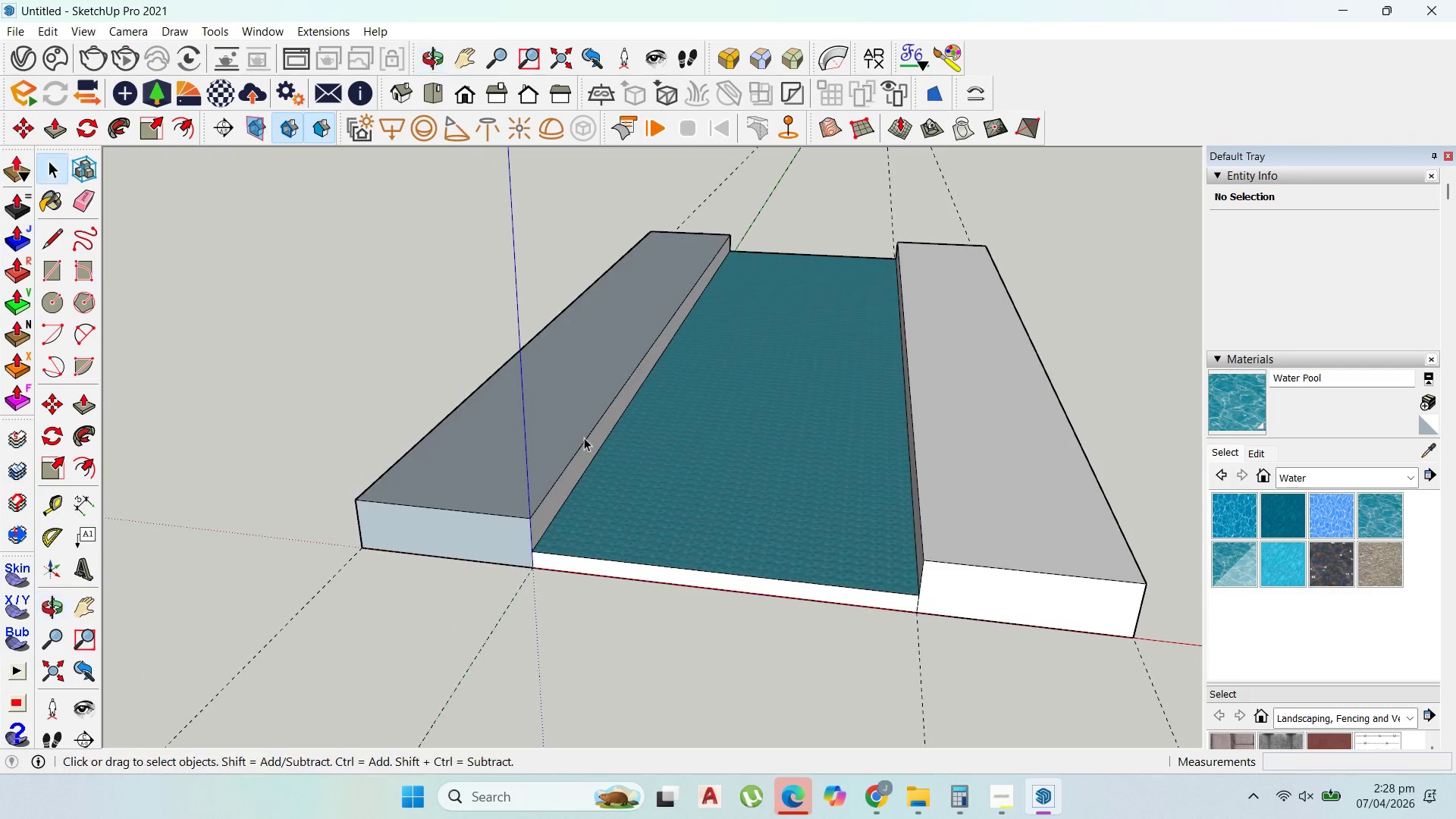 
left_click([579, 431])
 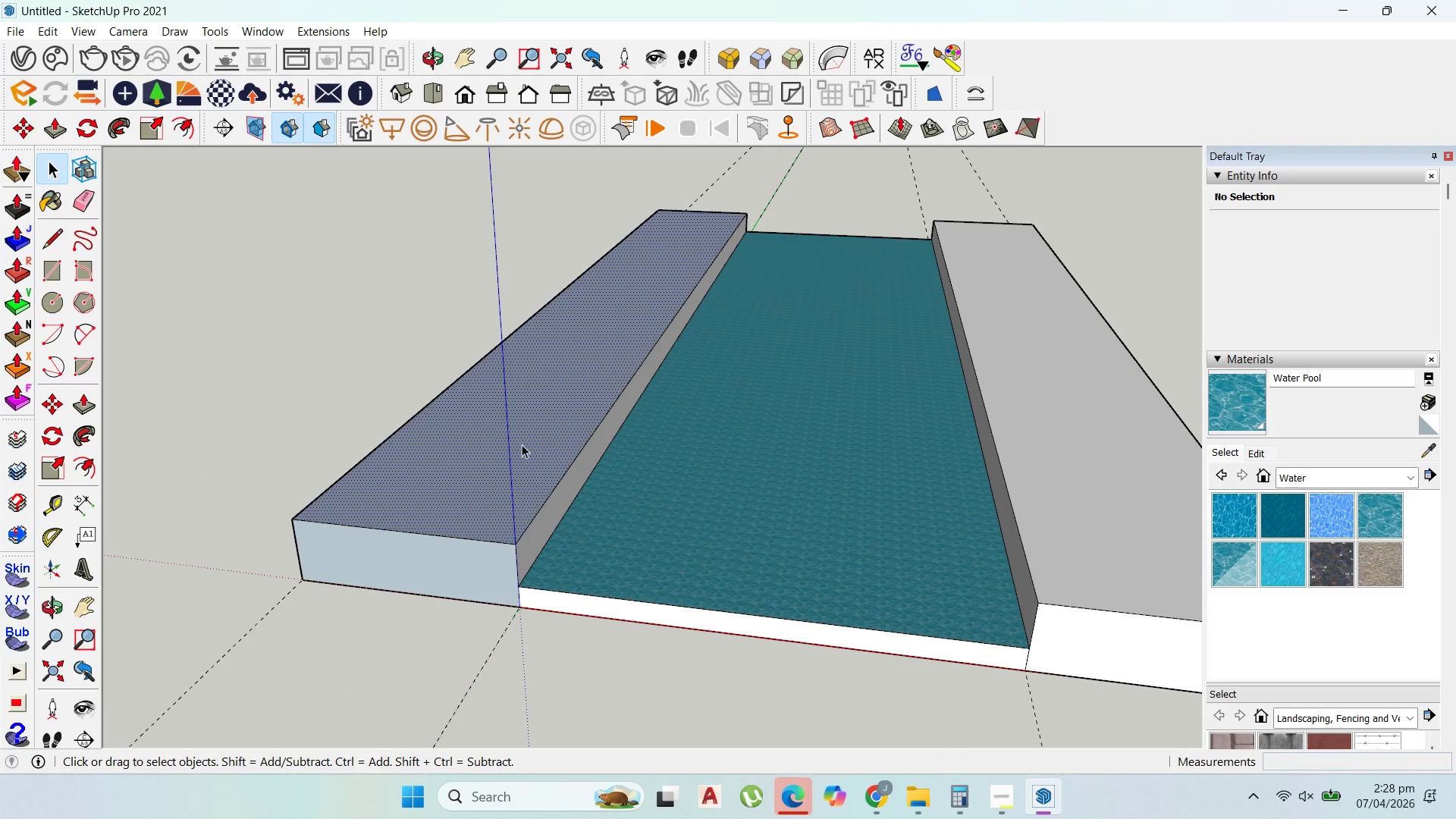 
scroll: coordinate [520, 444], scroll_direction: up, amount: 3.0
 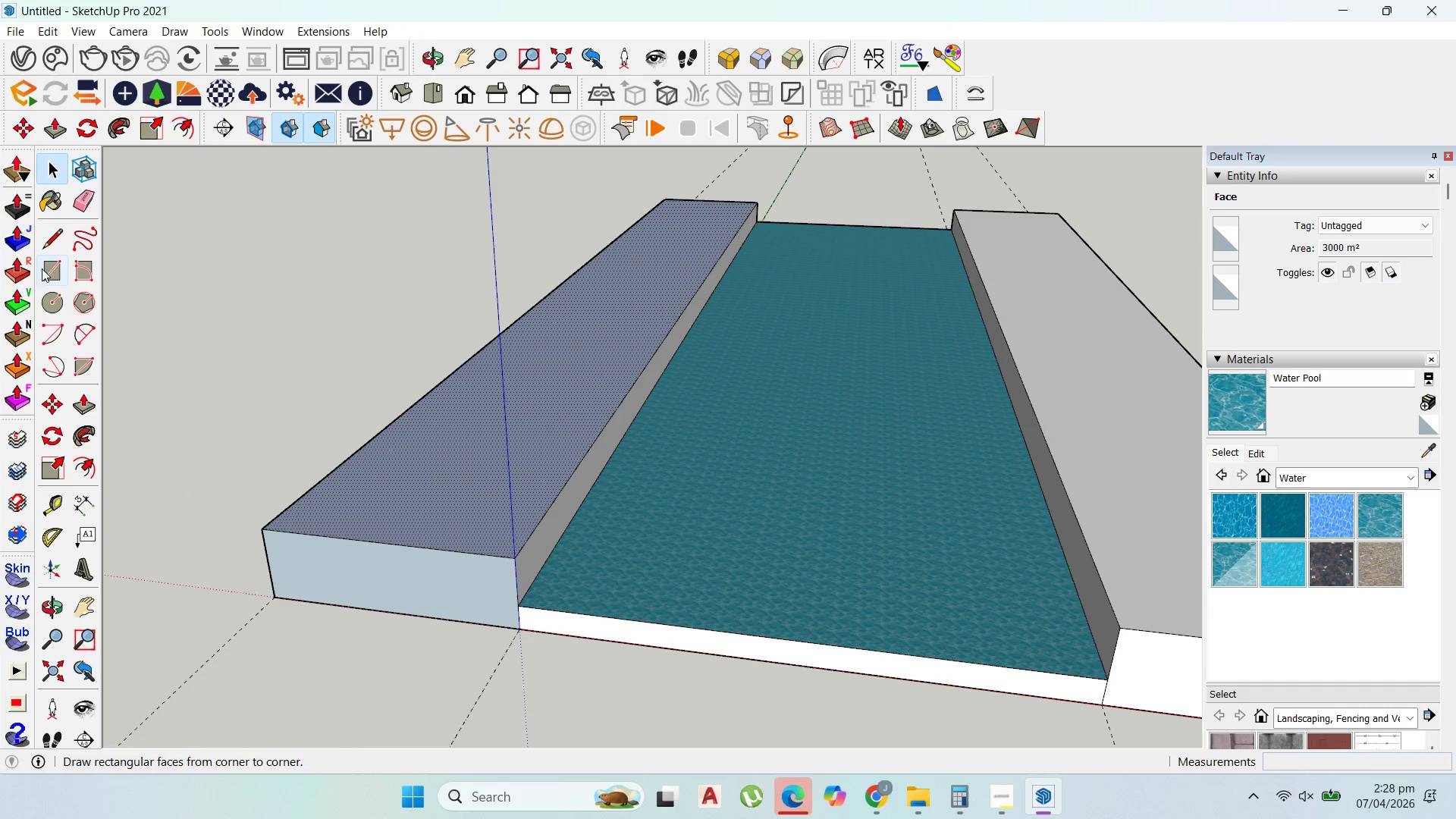 
left_click([52, 245])
 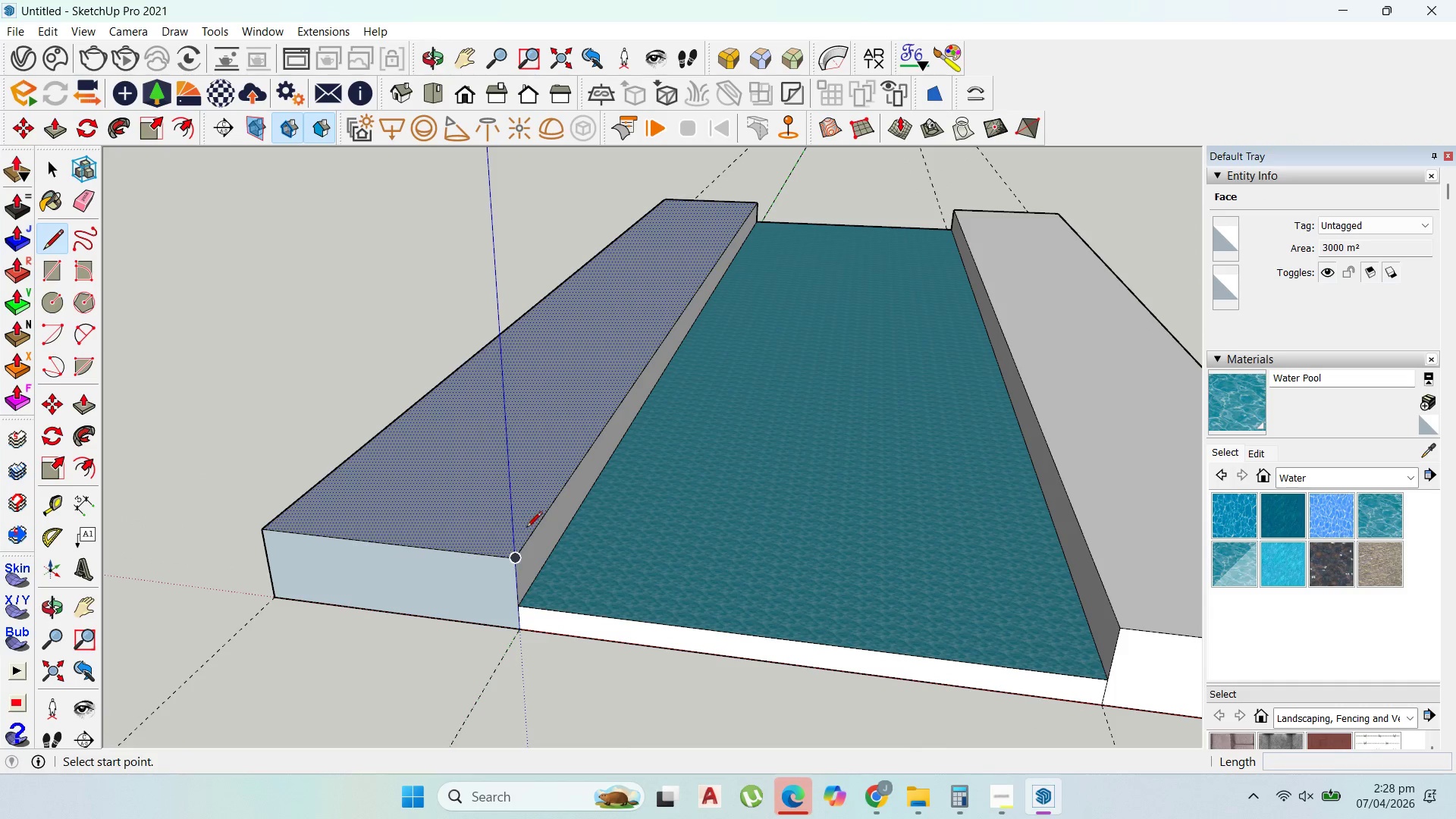 
key(P)
 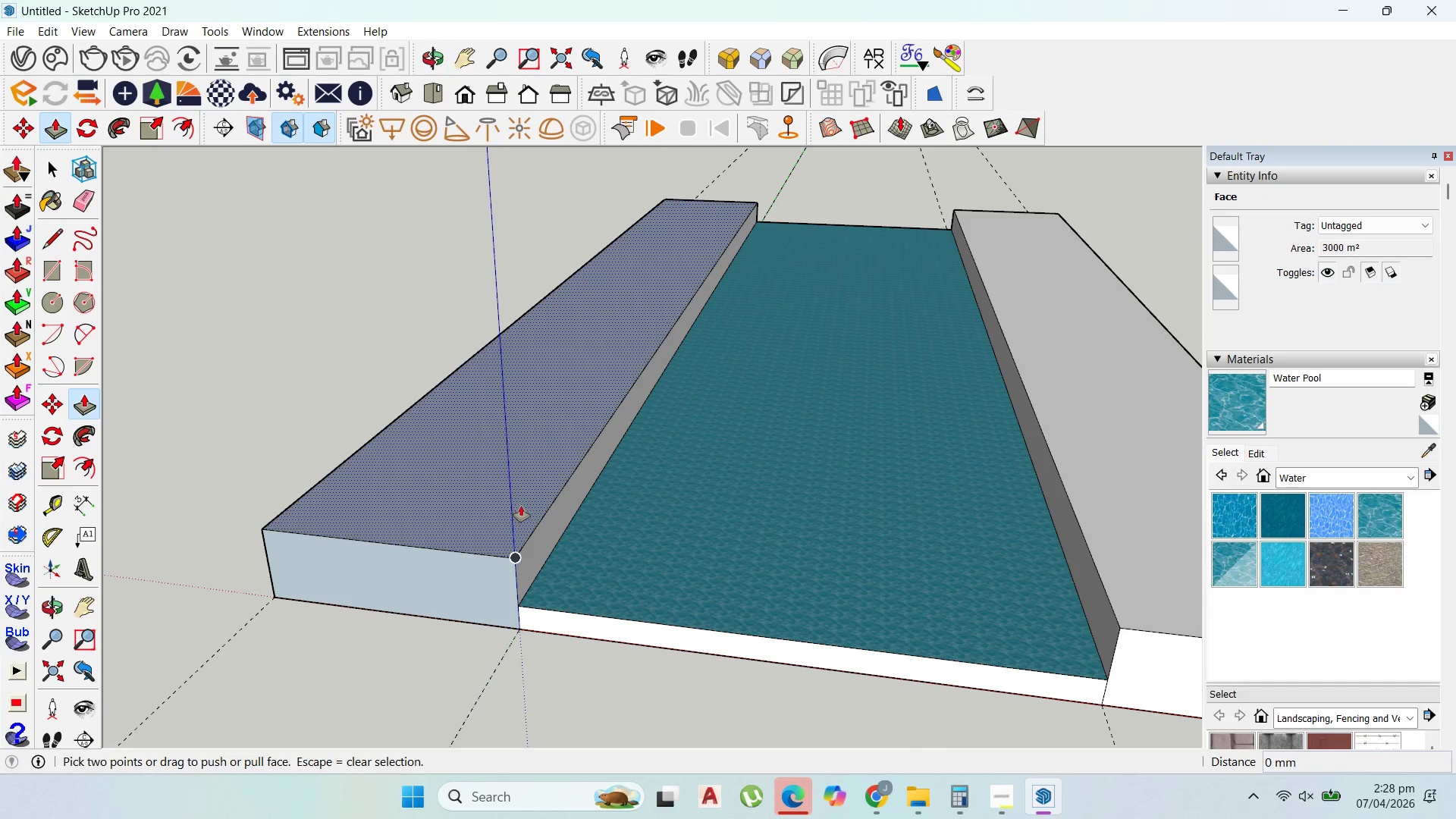 
key(Escape)
 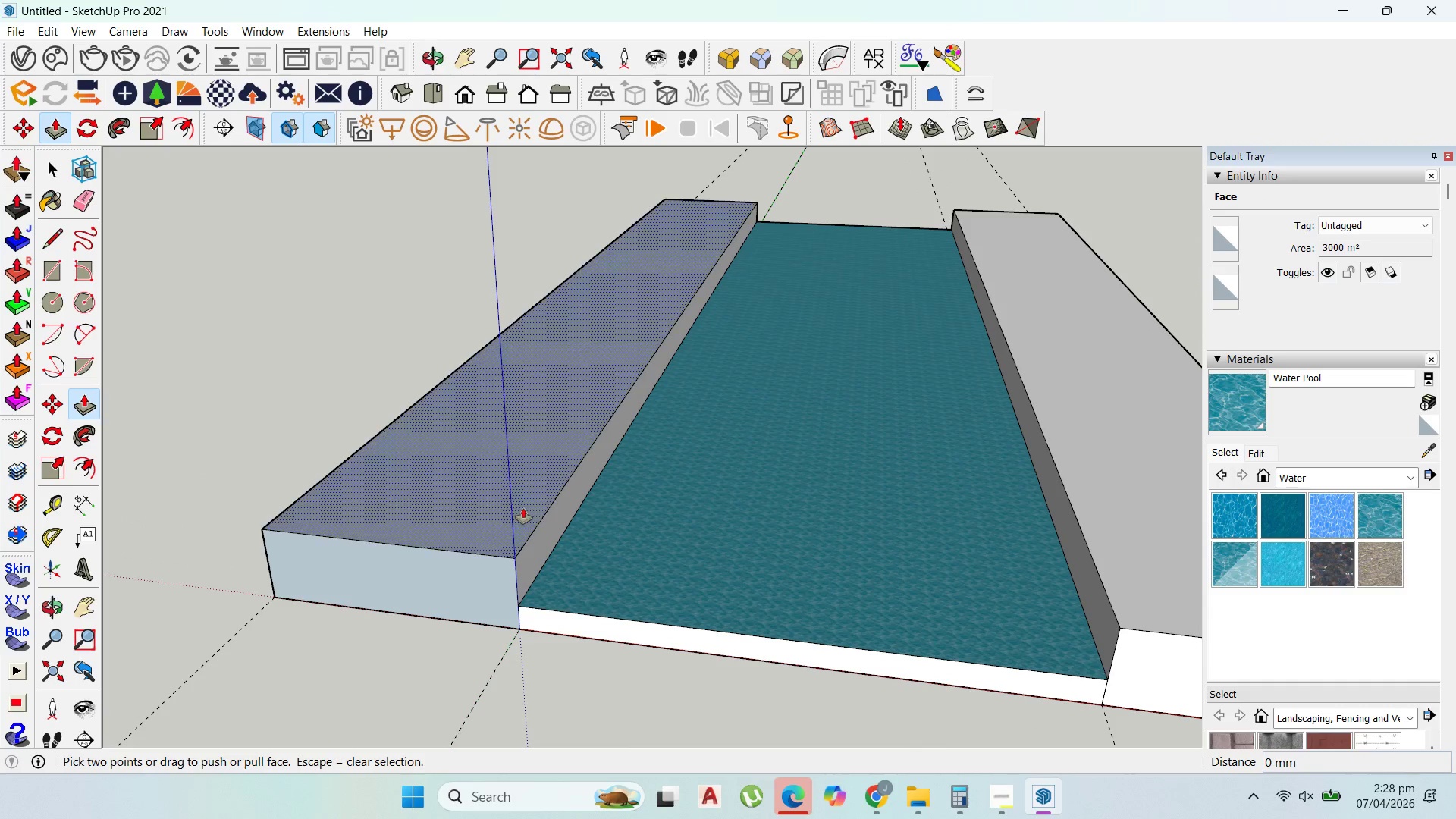 
left_click_drag(start_coordinate=[523, 508], to_coordinate=[519, 472])
 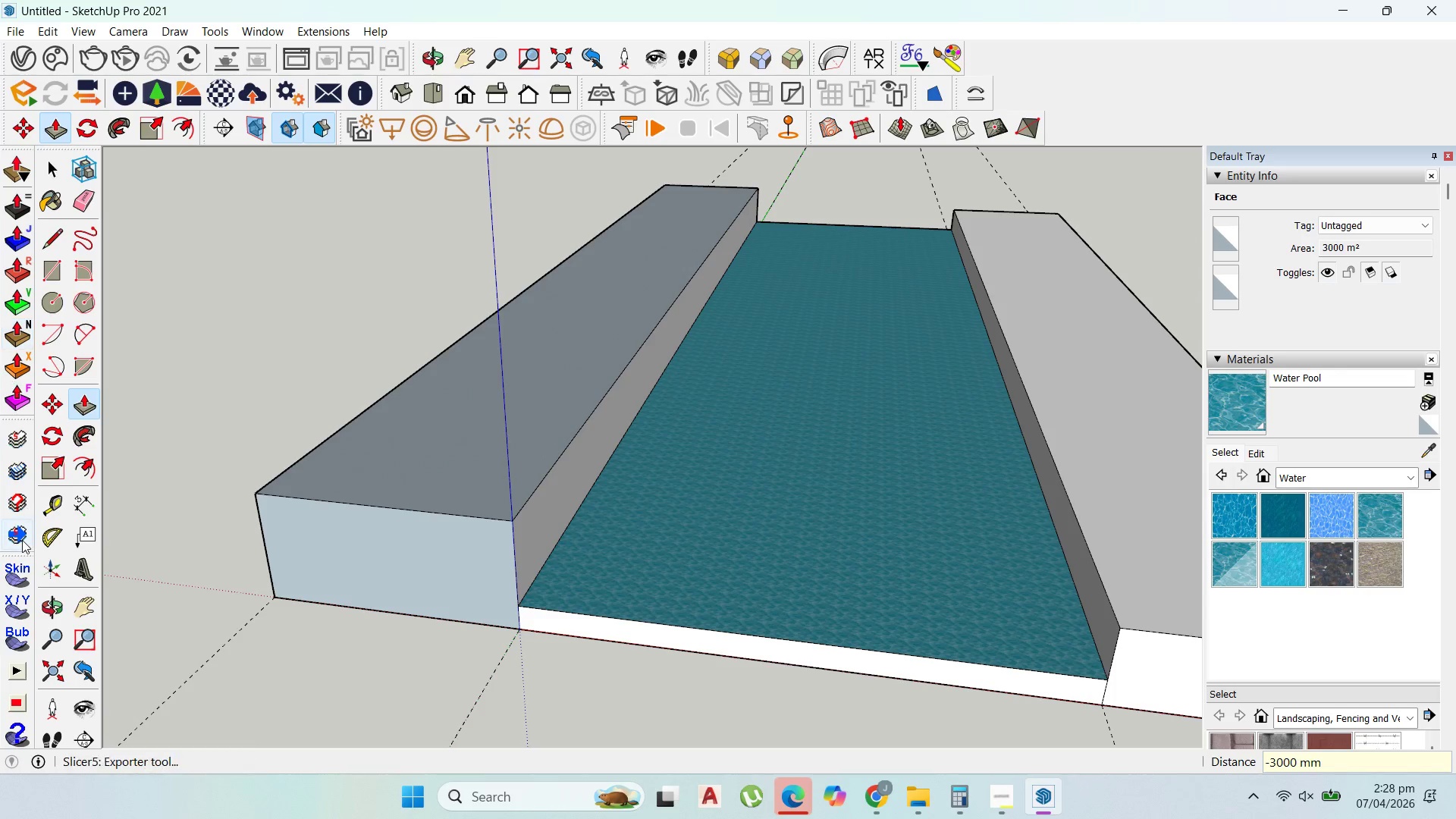 
type(3000)
 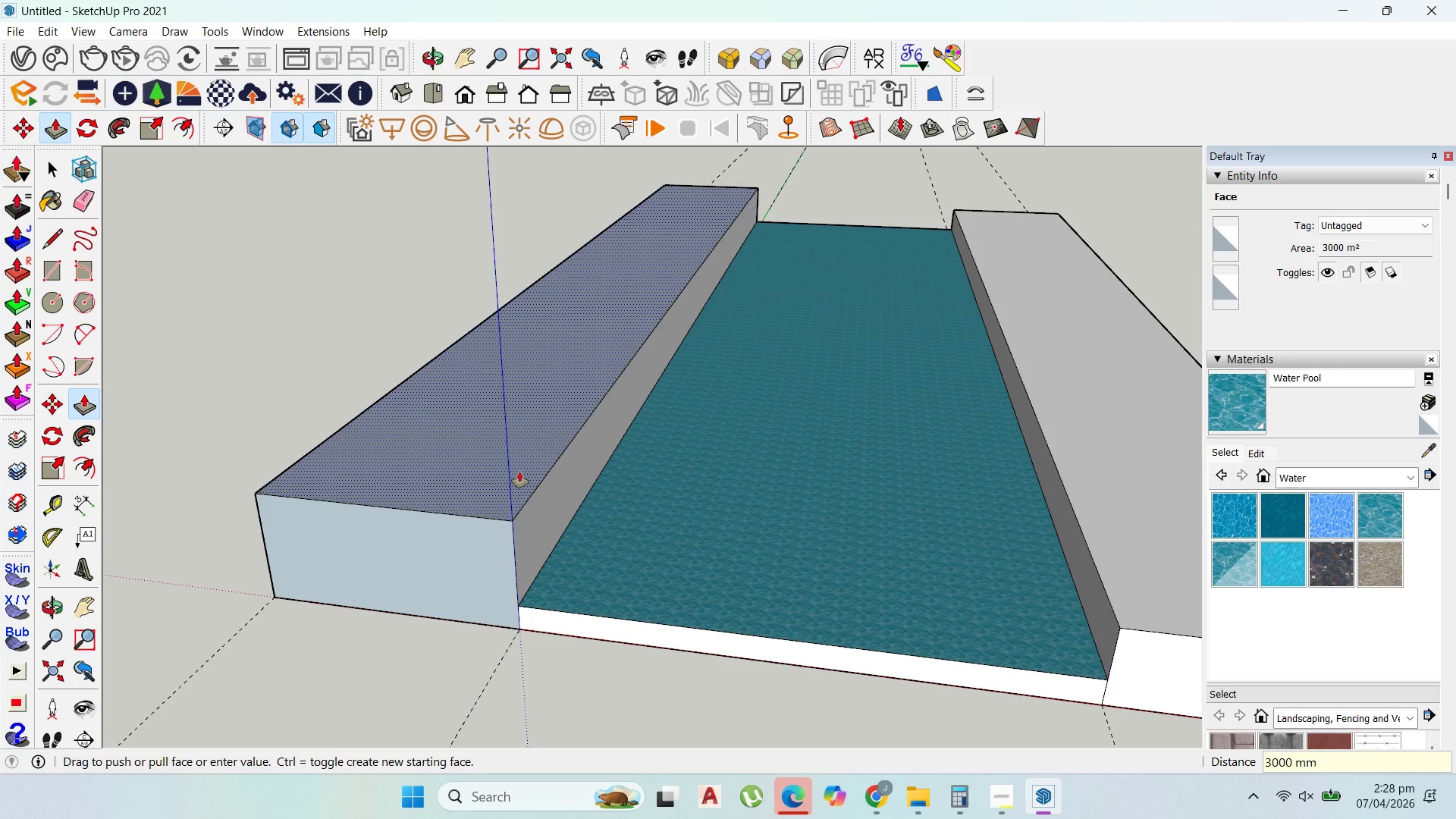 
key(Enter)
 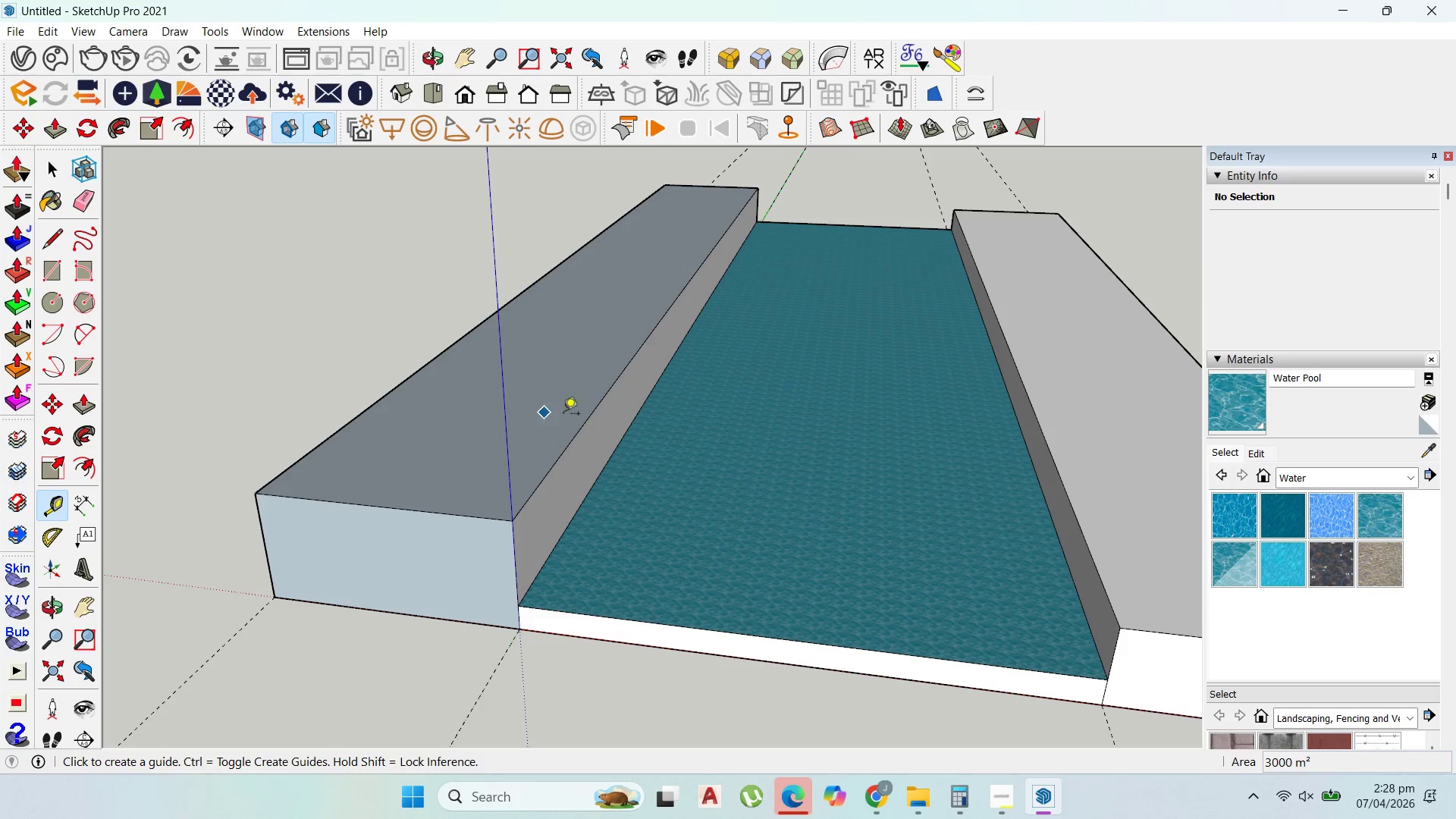 
left_click([585, 426])
 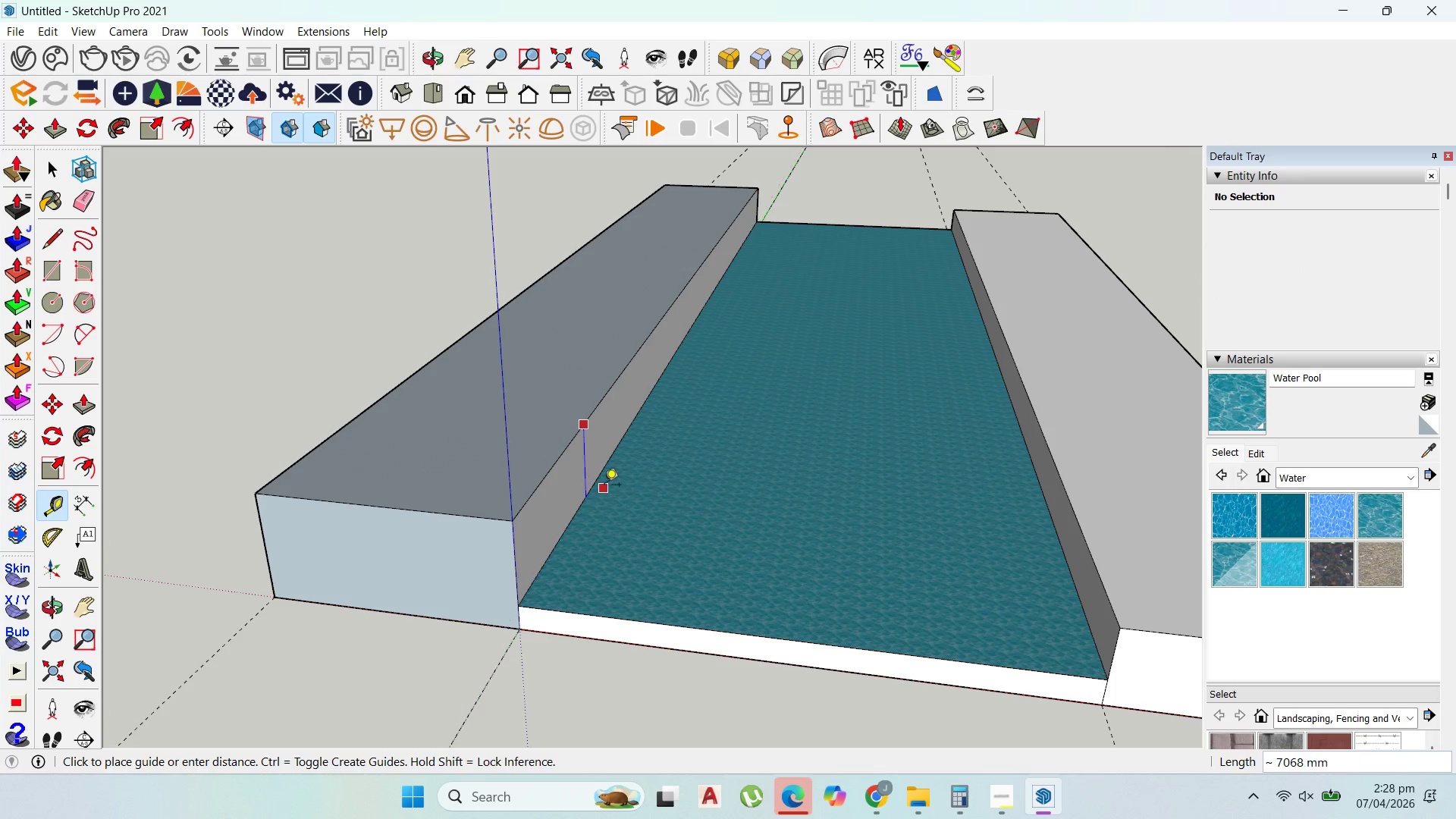 
key(Escape)
 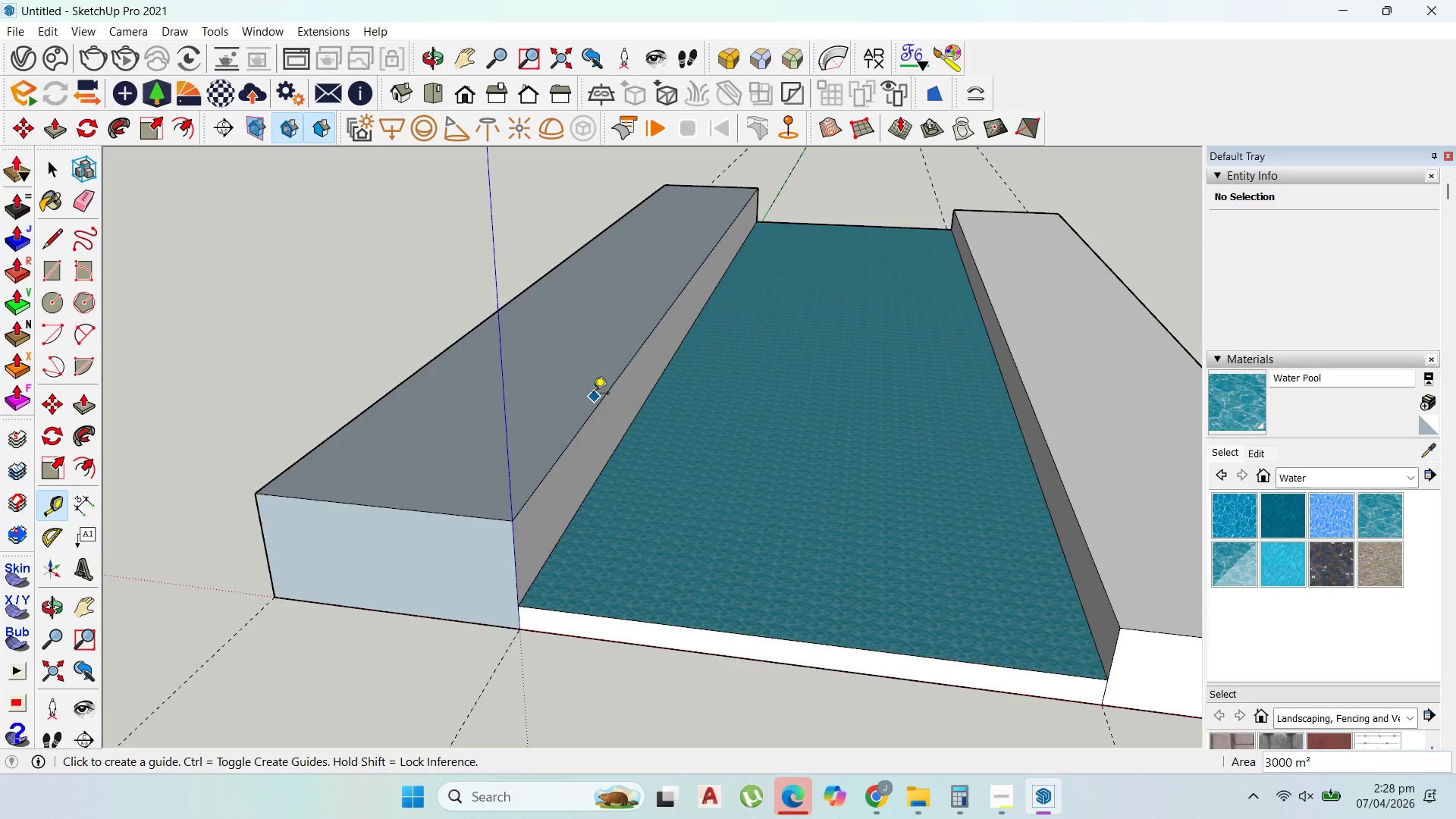 
scroll: coordinate [598, 392], scroll_direction: up, amount: 2.0
 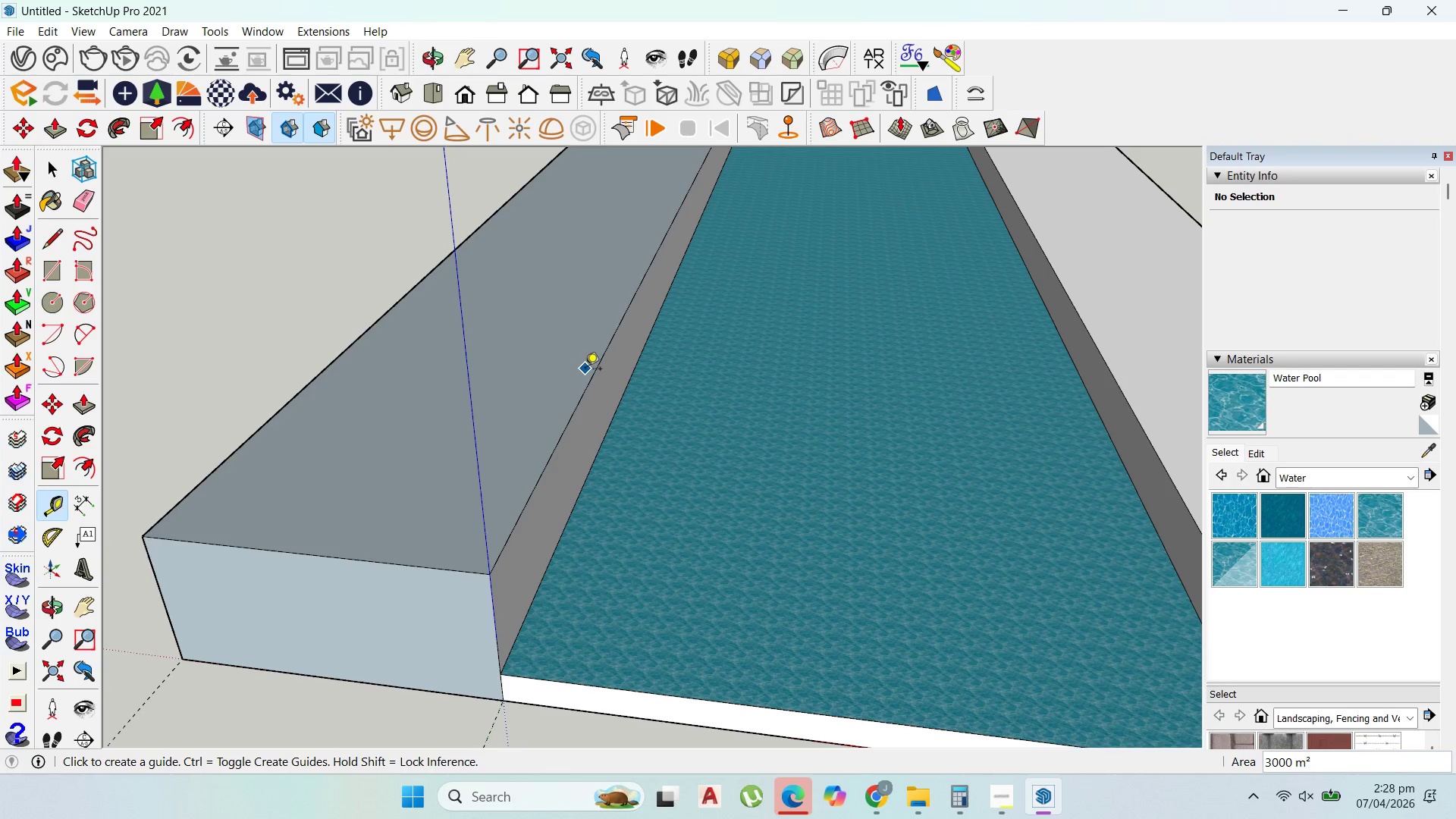 
left_click([591, 376])
 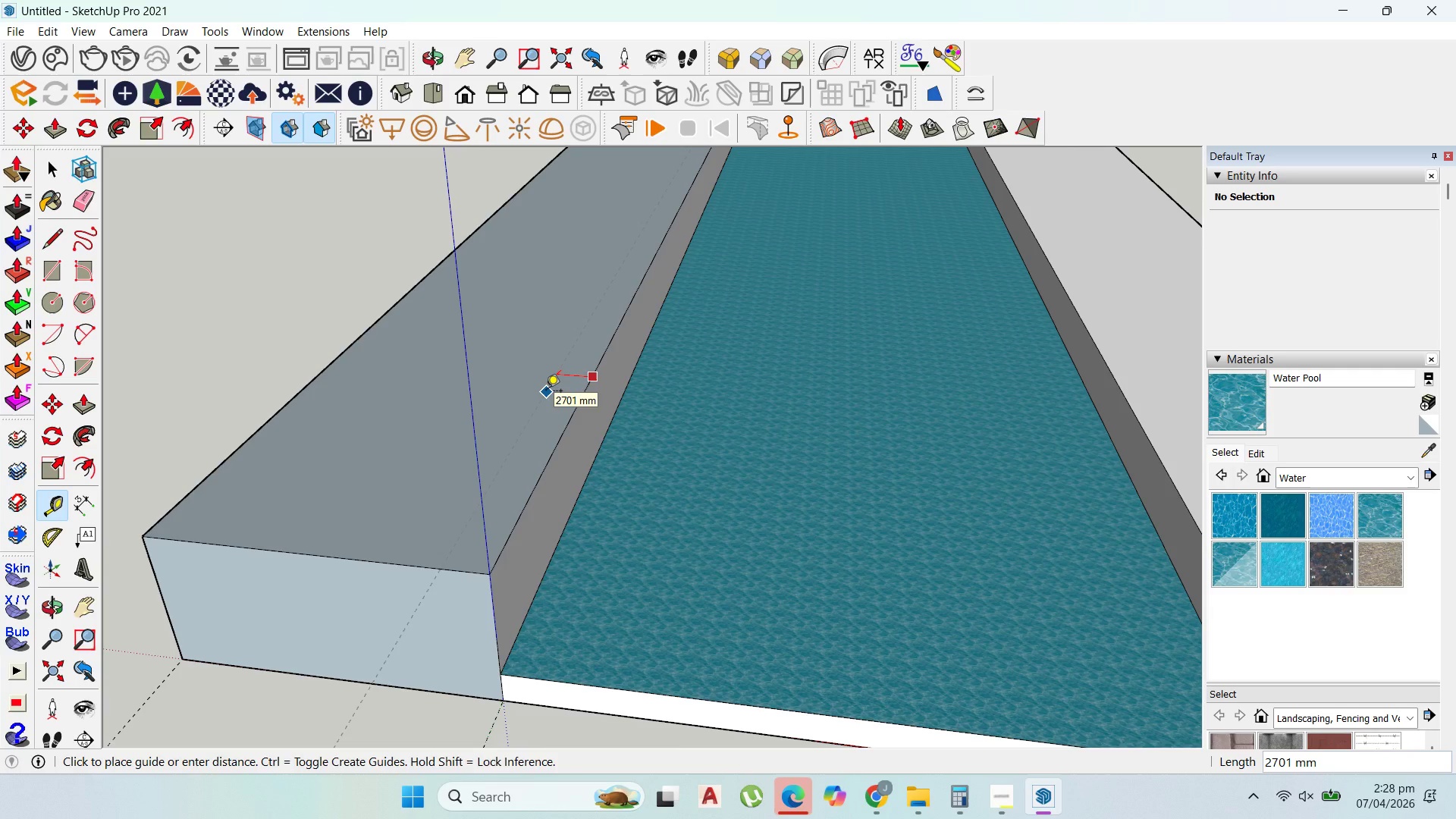 
type(1200)
 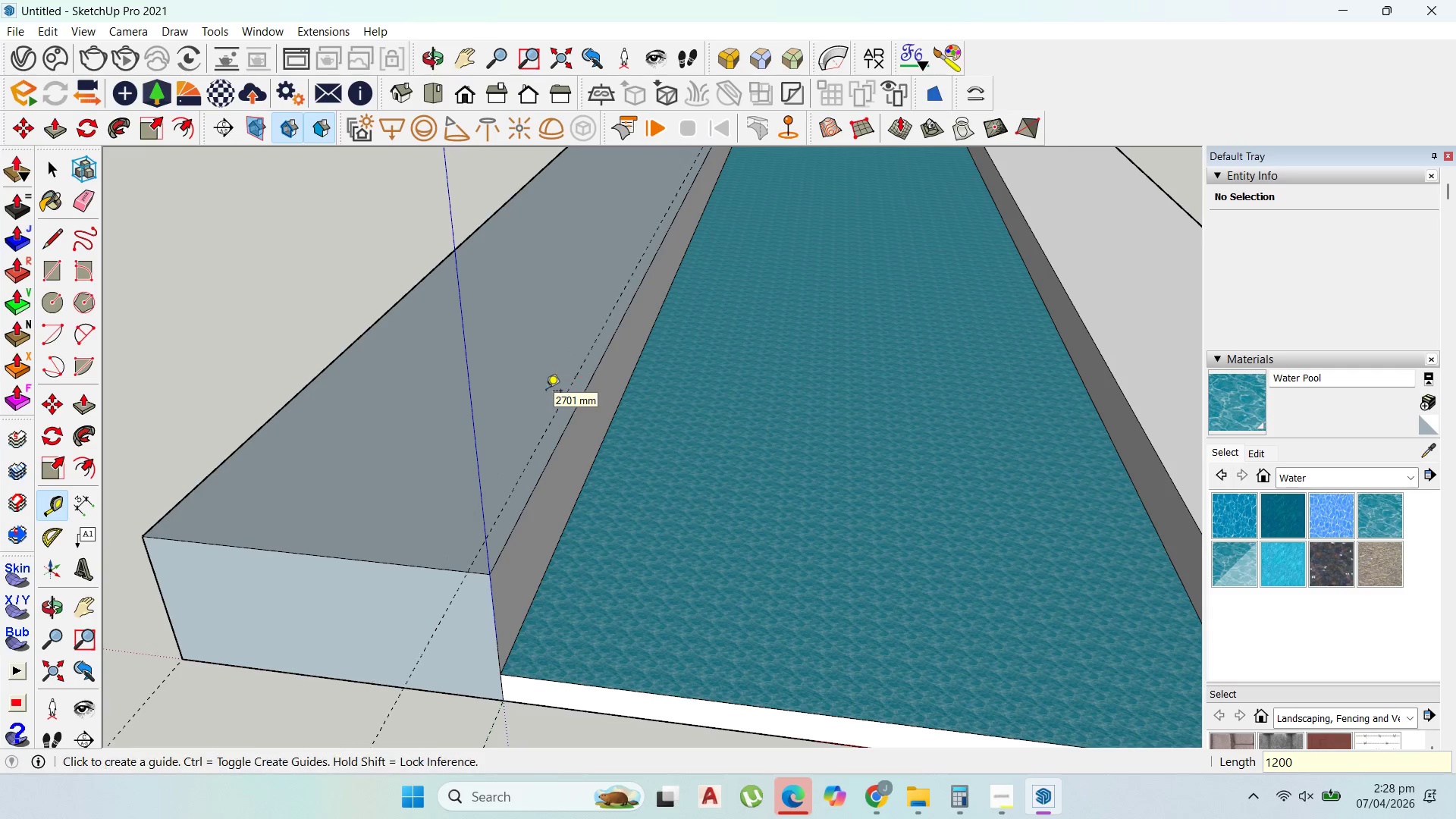 
key(Enter)
 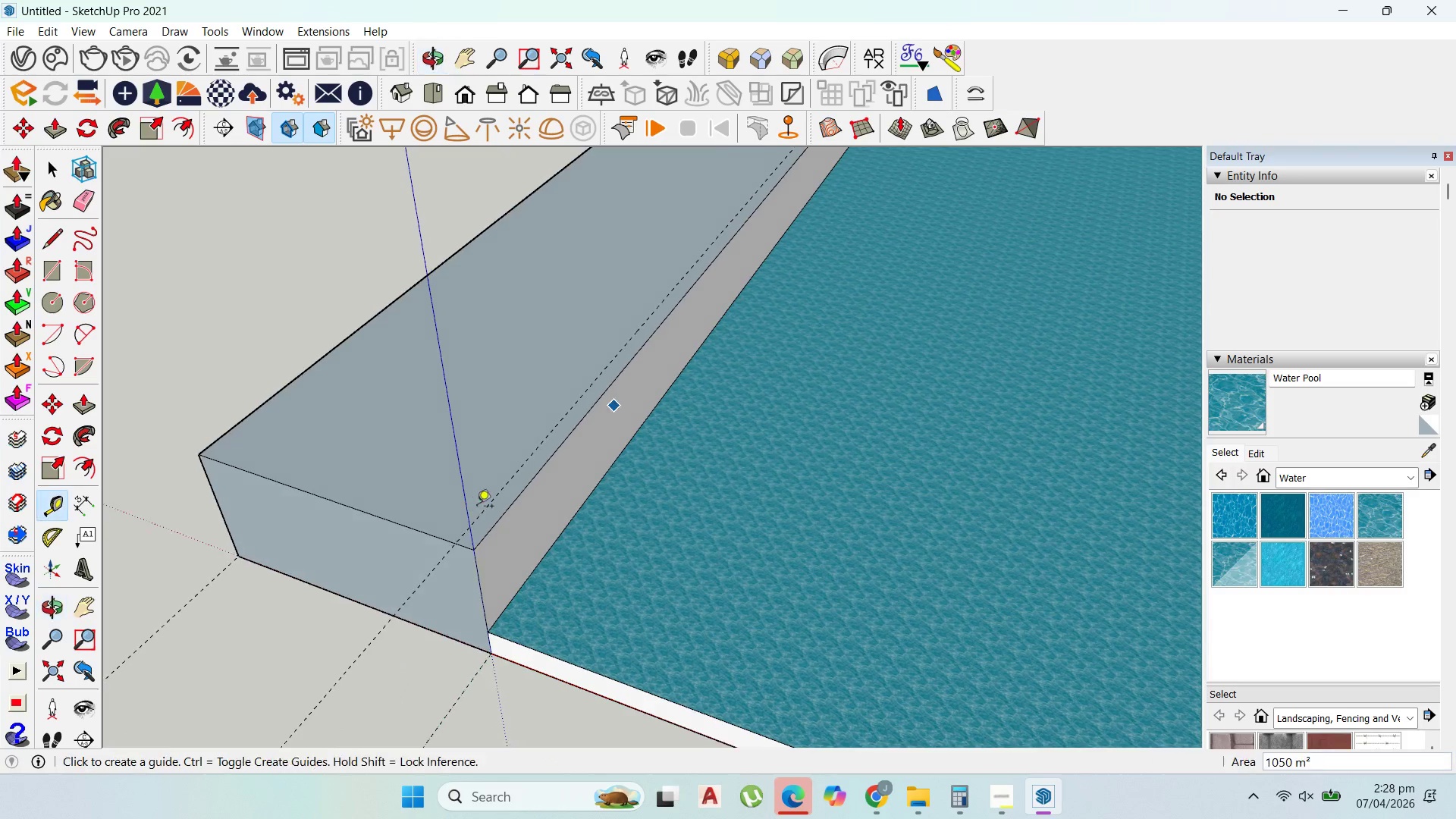 
scroll: coordinate [494, 529], scroll_direction: down, amount: 8.0
 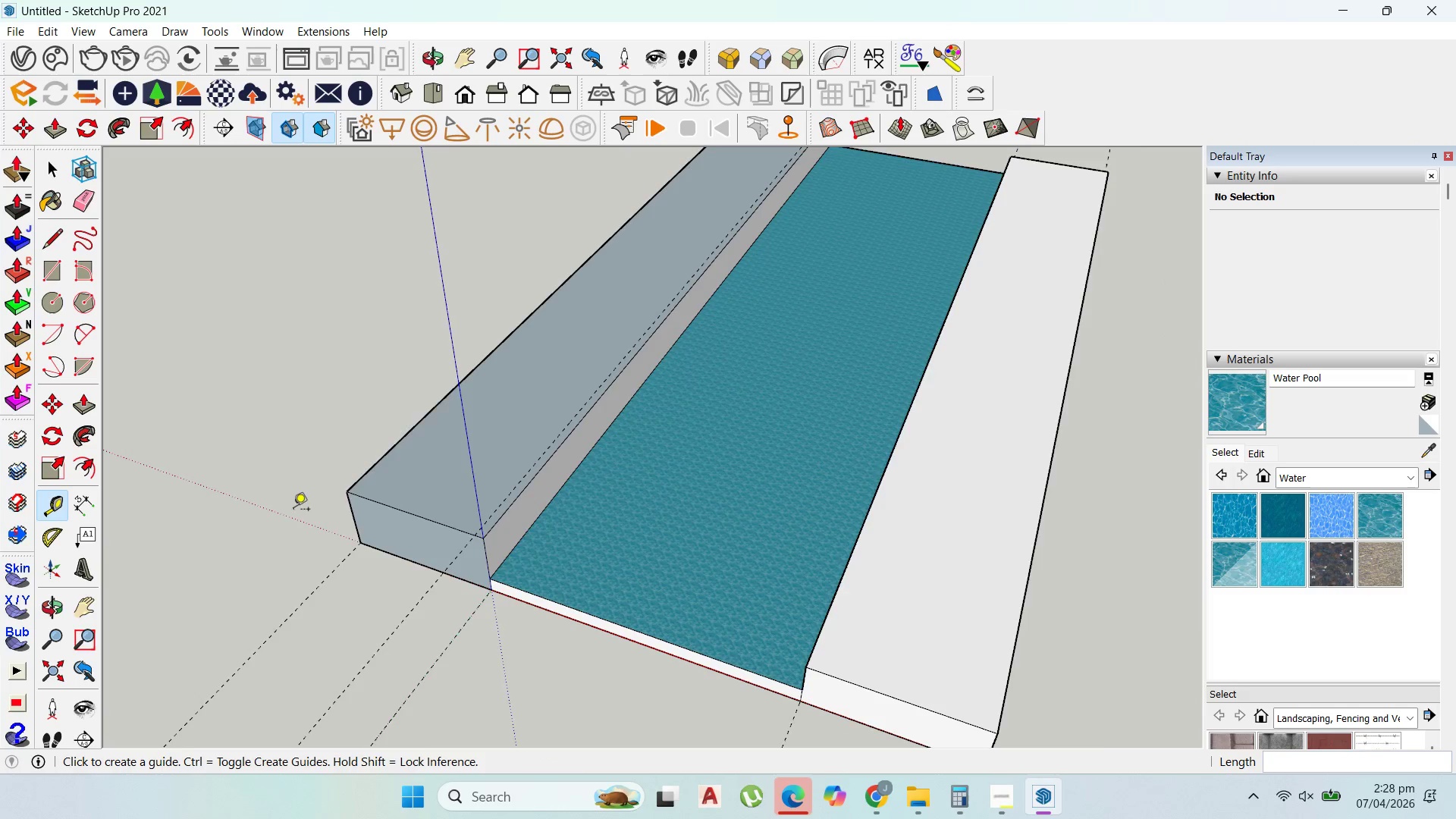 
scroll: coordinate [532, 482], scroll_direction: up, amount: 8.0
 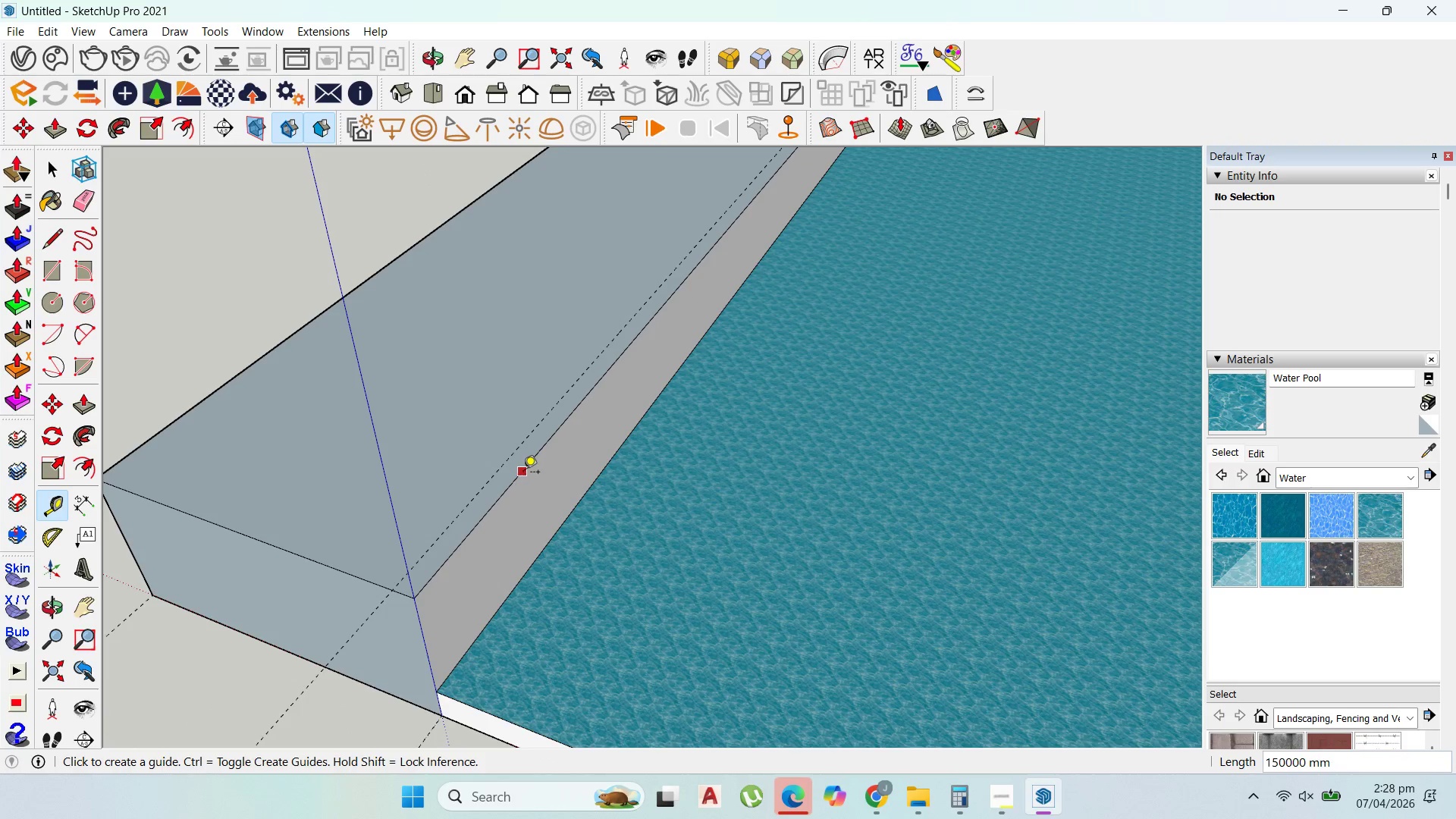 
left_click([523, 473])
 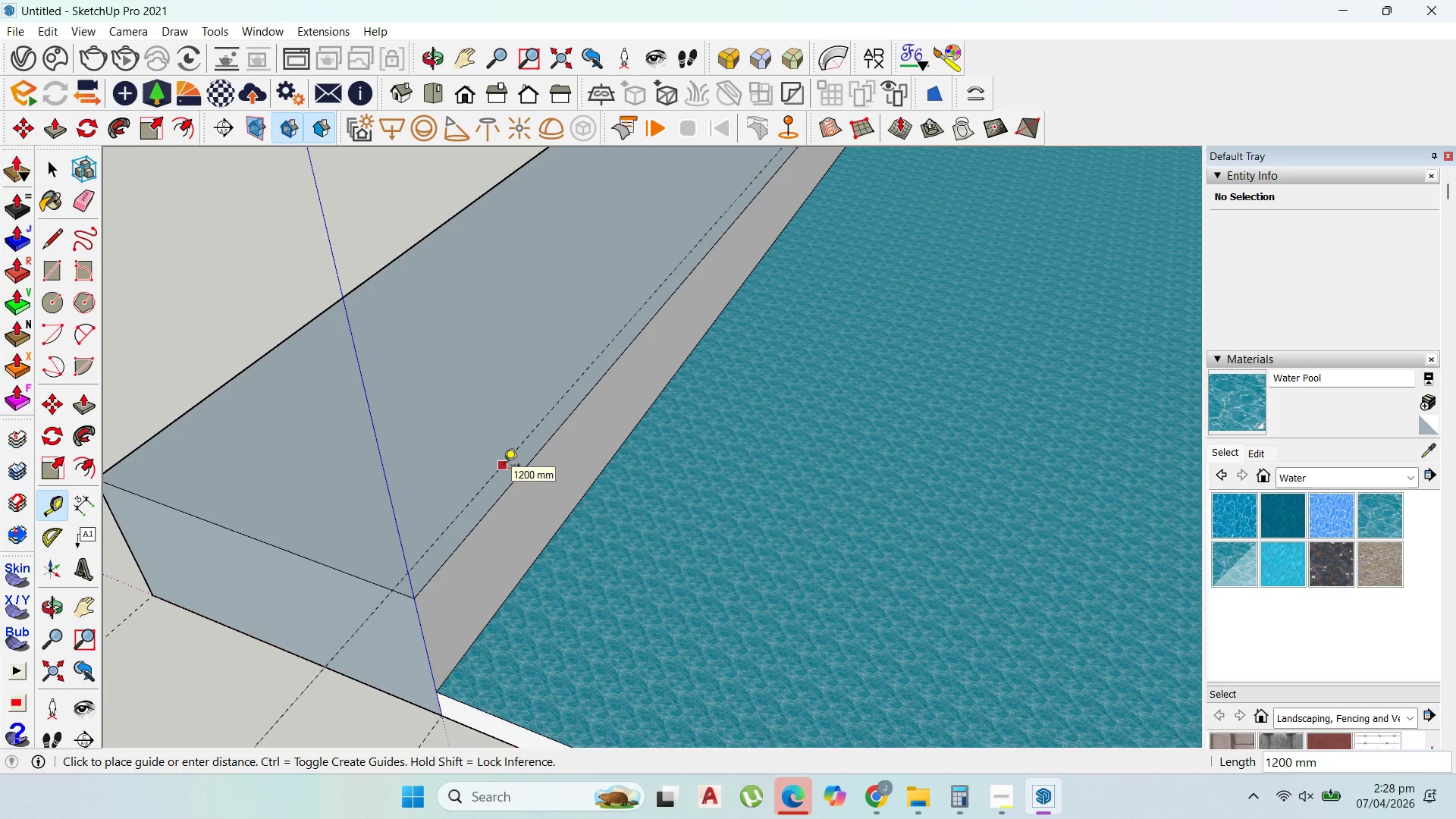 
scroll: coordinate [643, 565], scroll_direction: down, amount: 10.0
 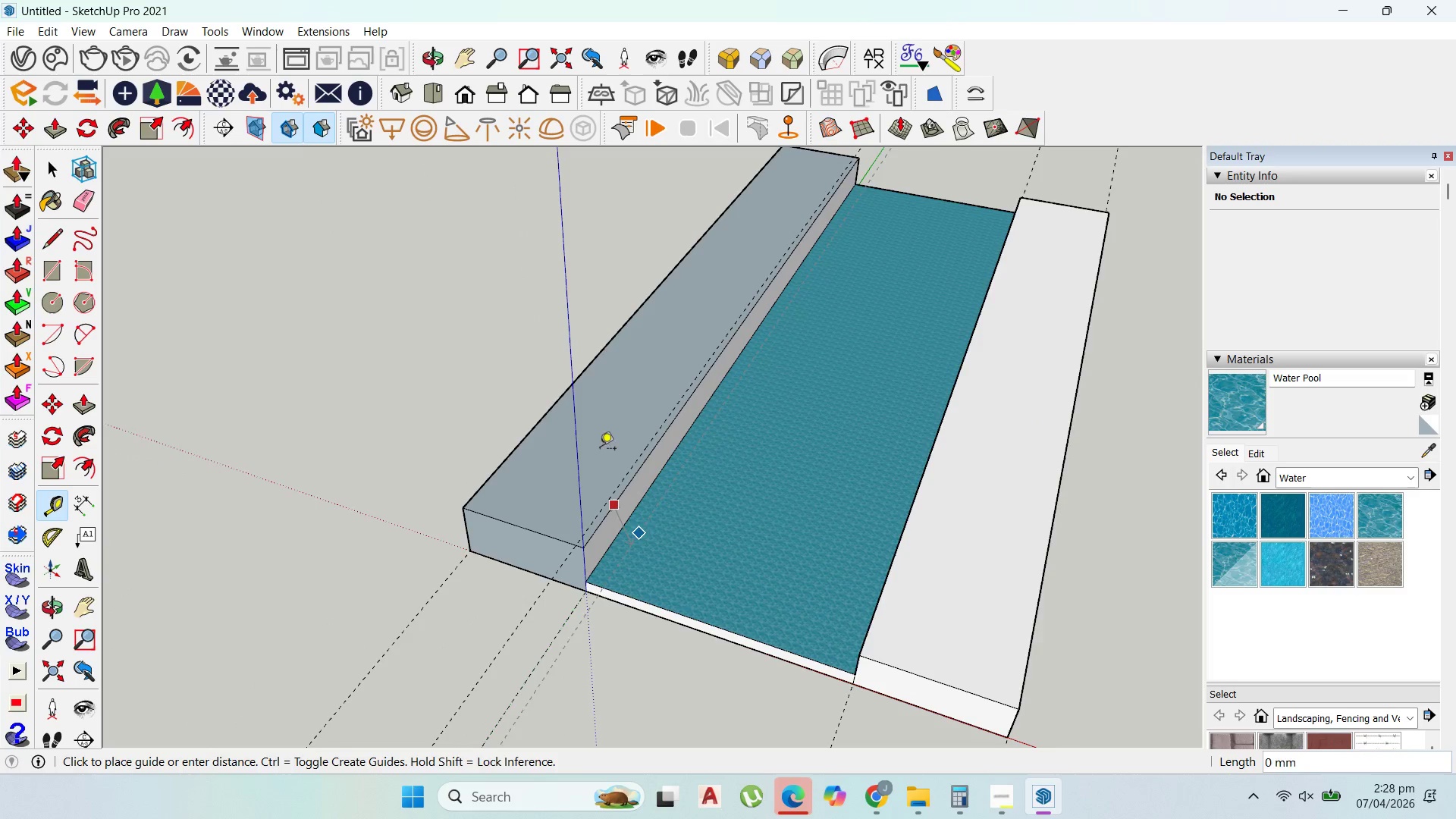 
scroll: coordinate [725, 391], scroll_direction: up, amount: 10.0
 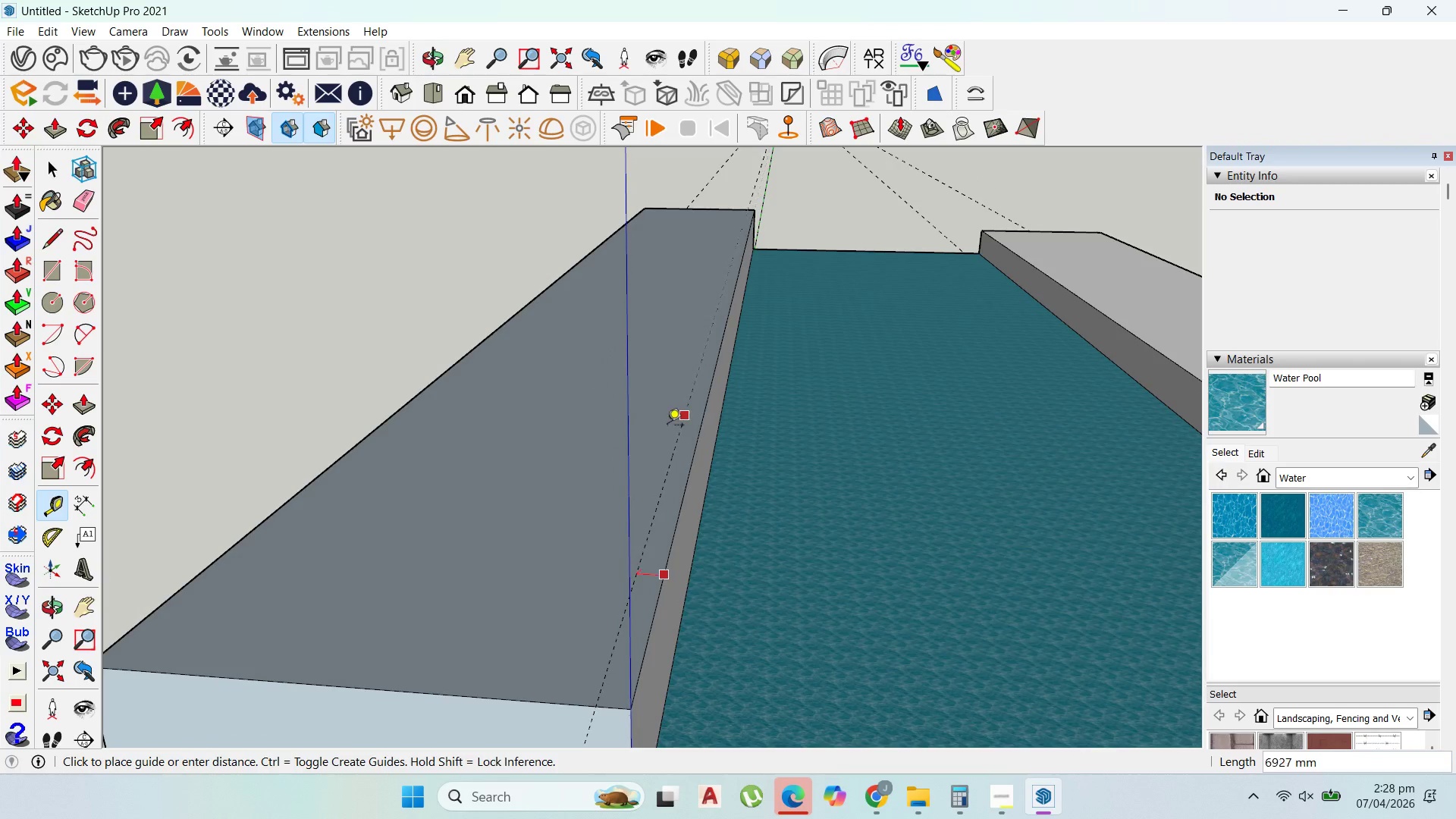 
scroll: coordinate [650, 448], scroll_direction: down, amount: 2.0
 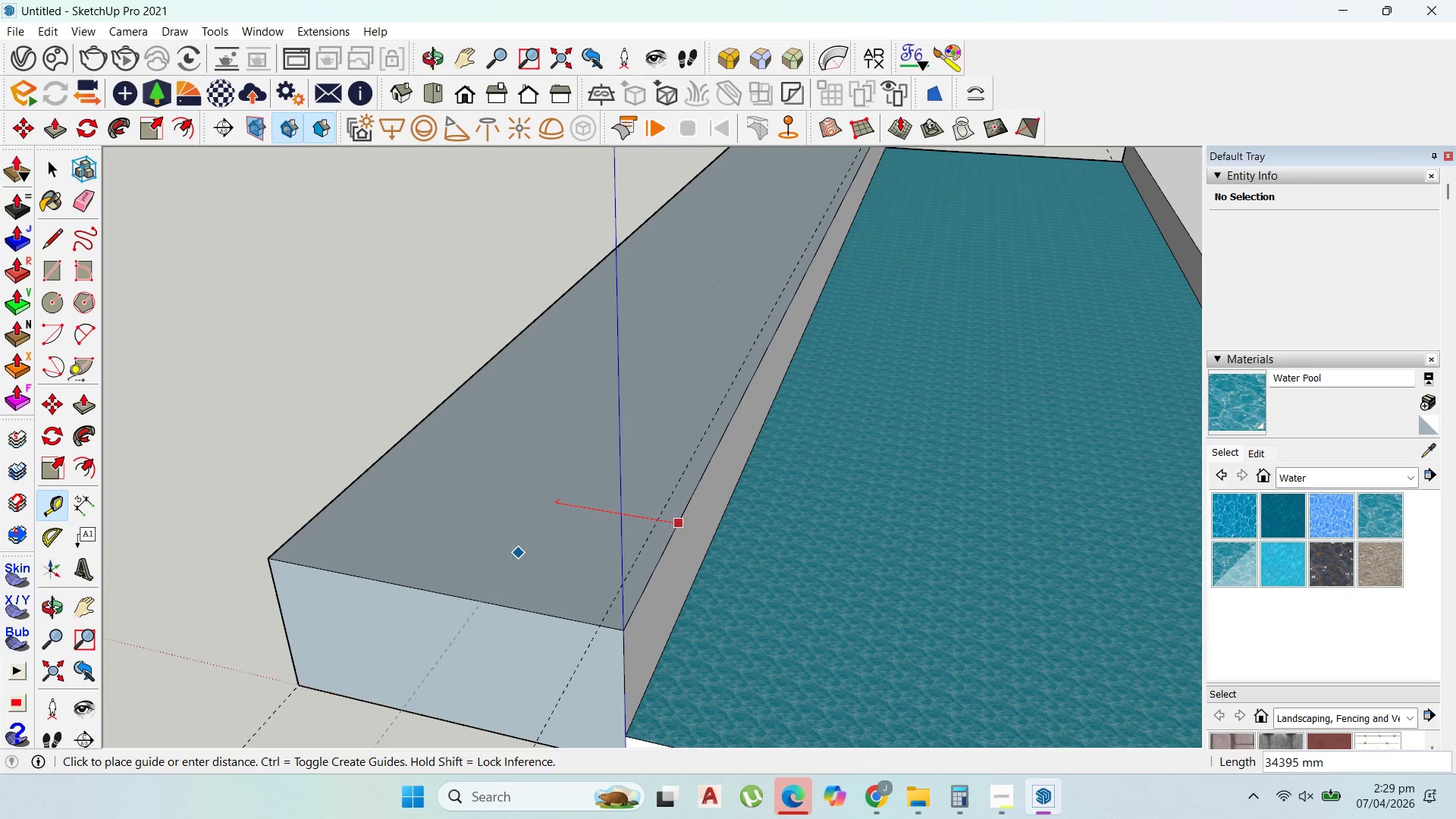 
left_click([49, 241])
 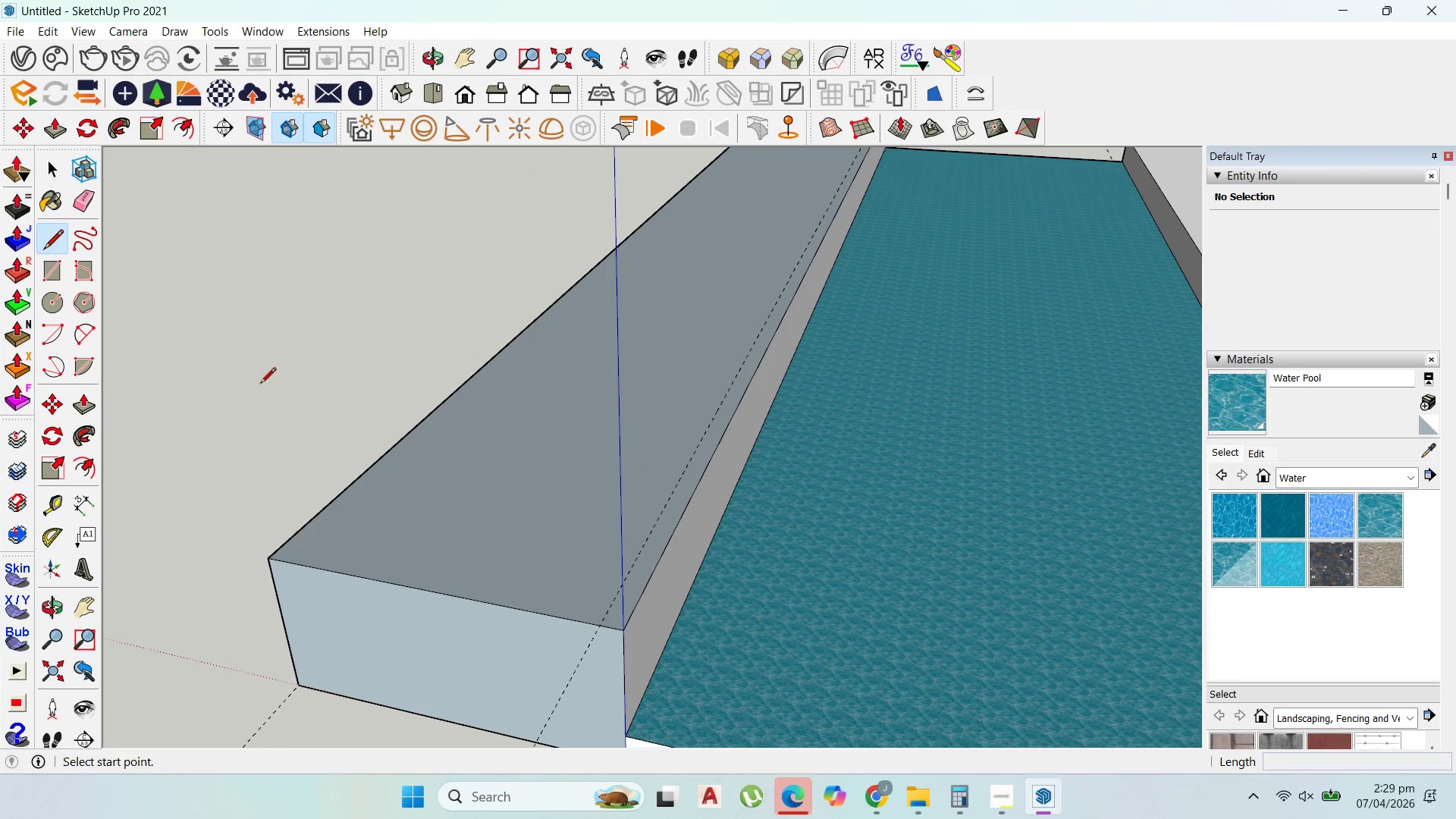 
scroll: coordinate [419, 480], scroll_direction: down, amount: 3.0
 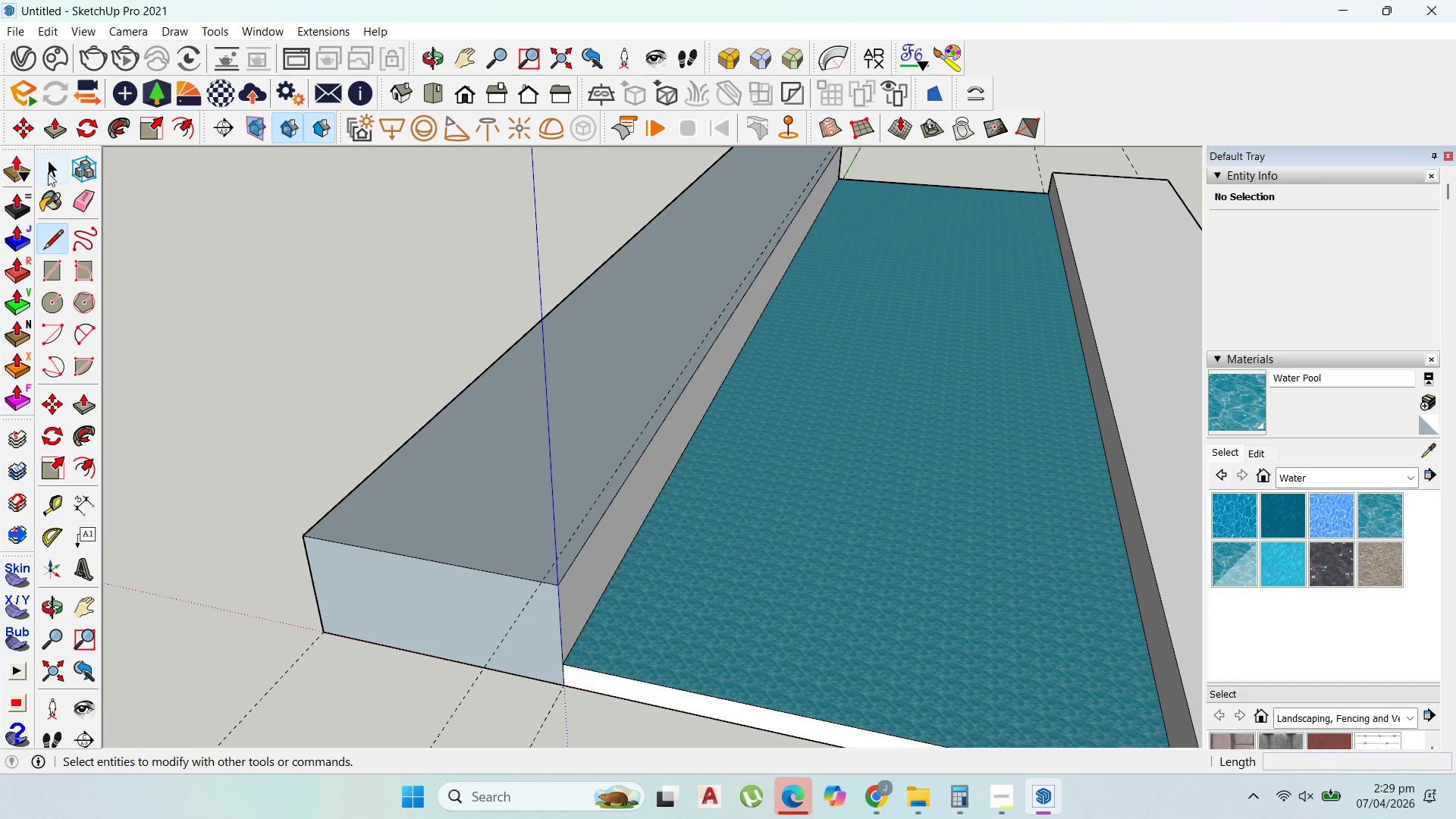 
double_click([548, 425])
 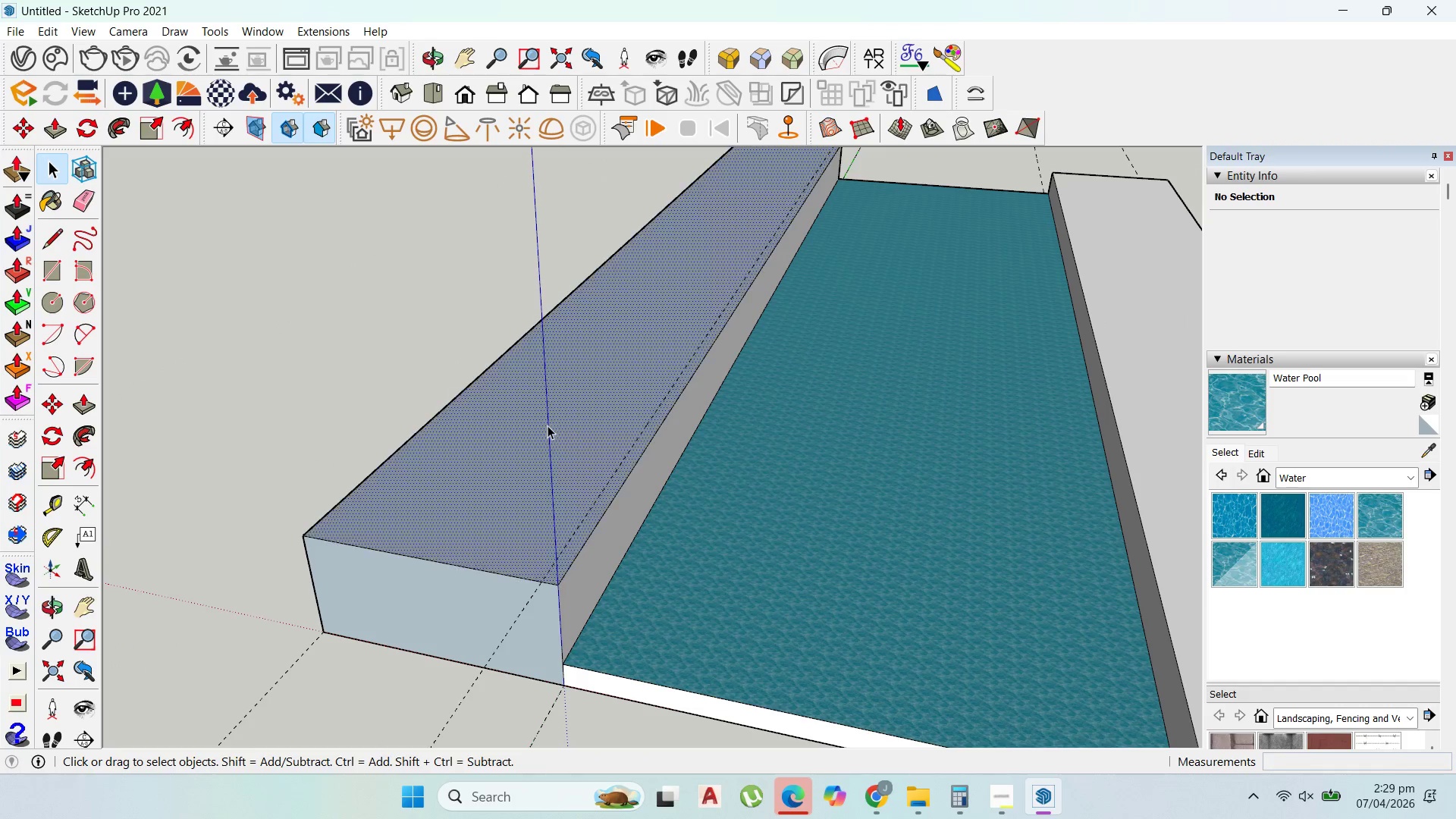 
triple_click([548, 425])
 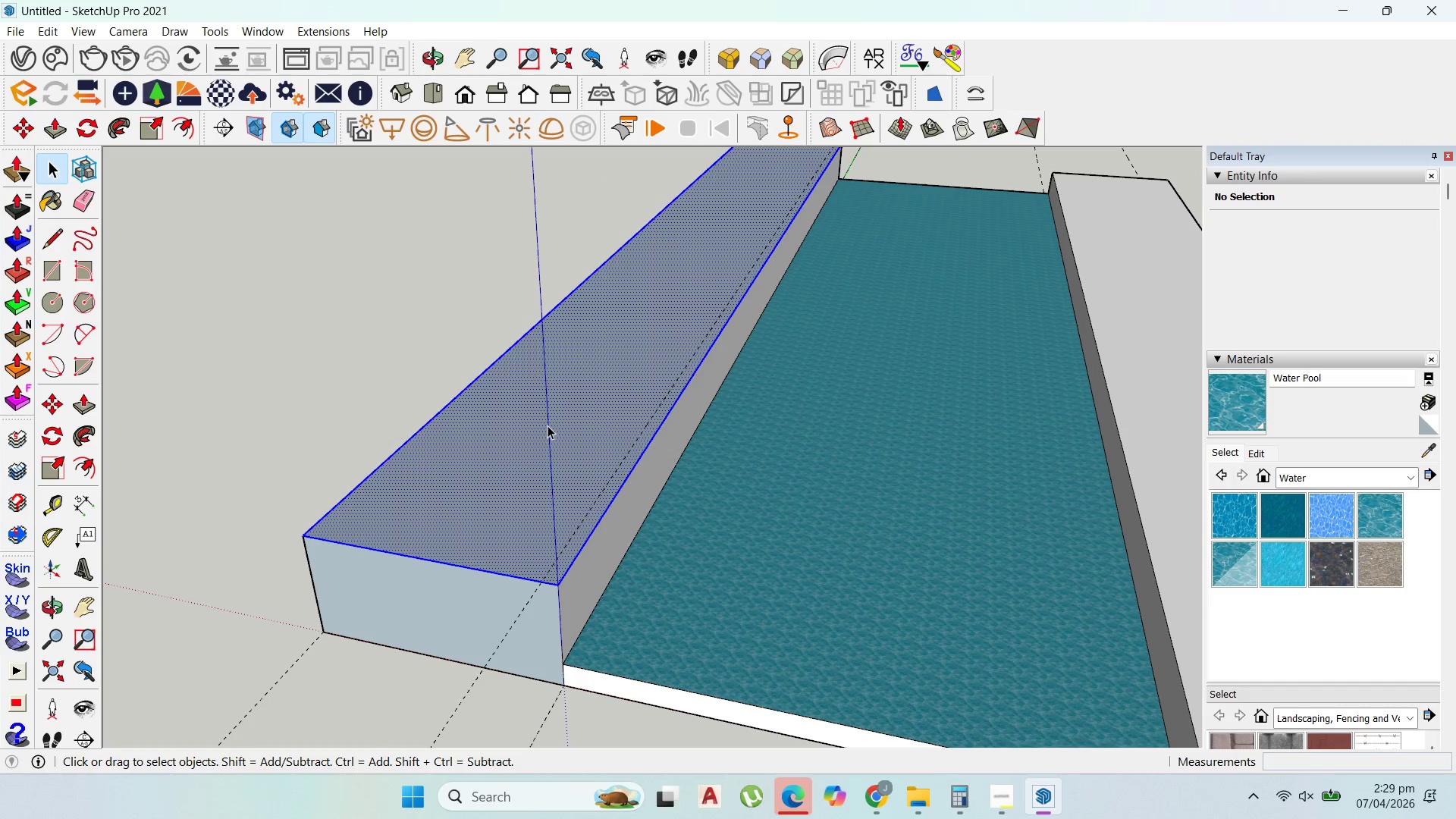 
triple_click([548, 425])
 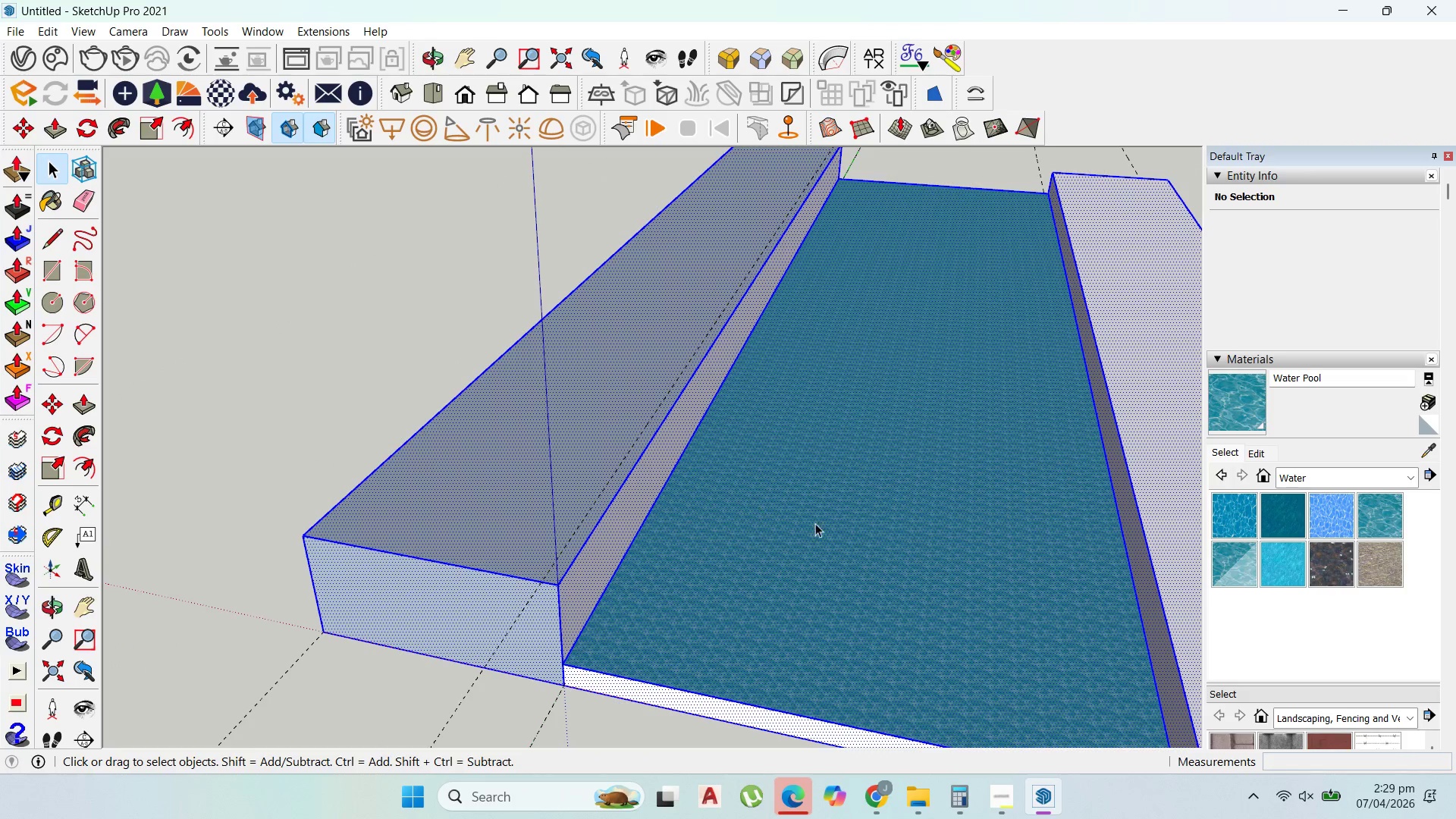 
triple_click([841, 532])
 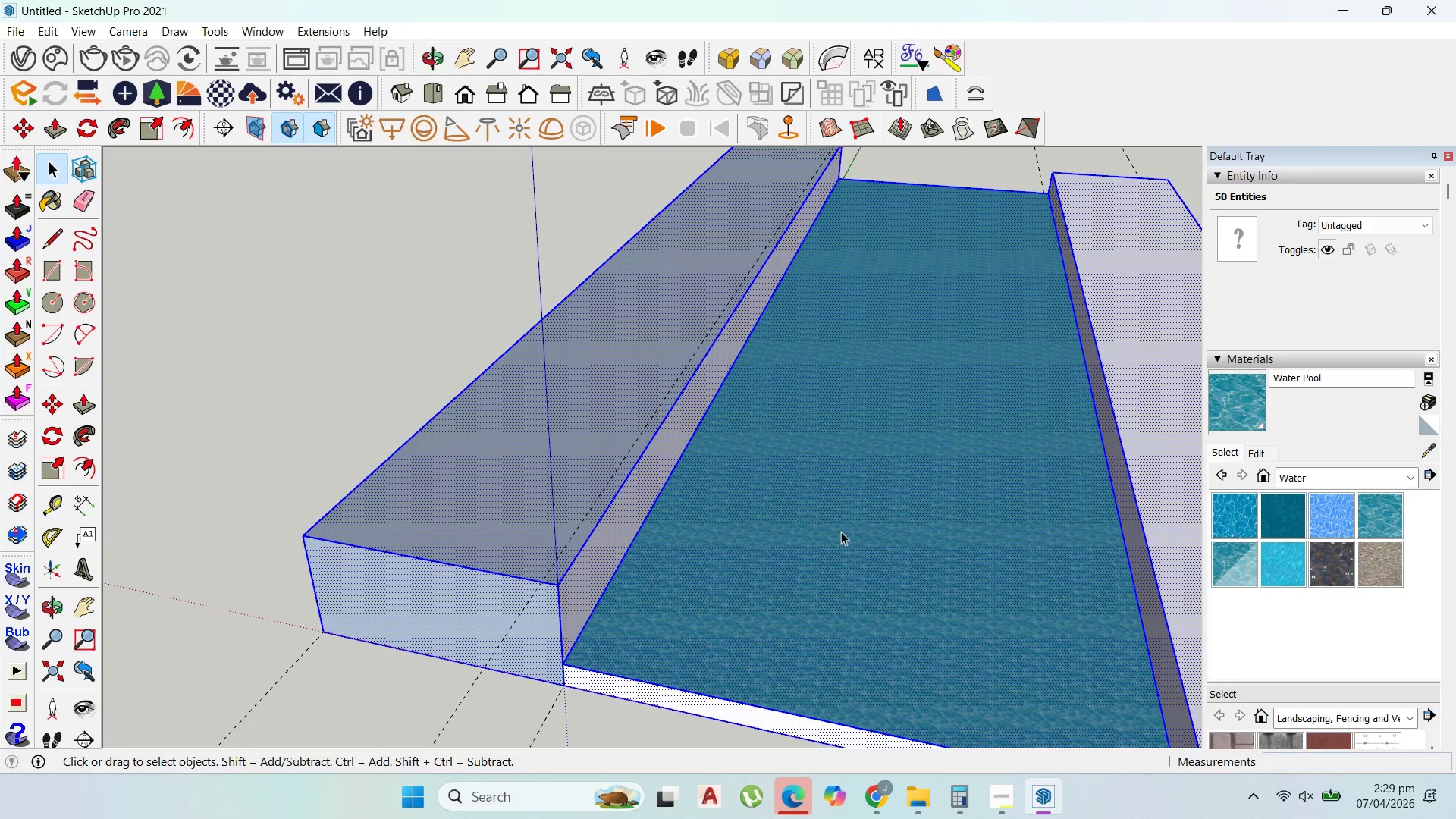 
triple_click([841, 532])
 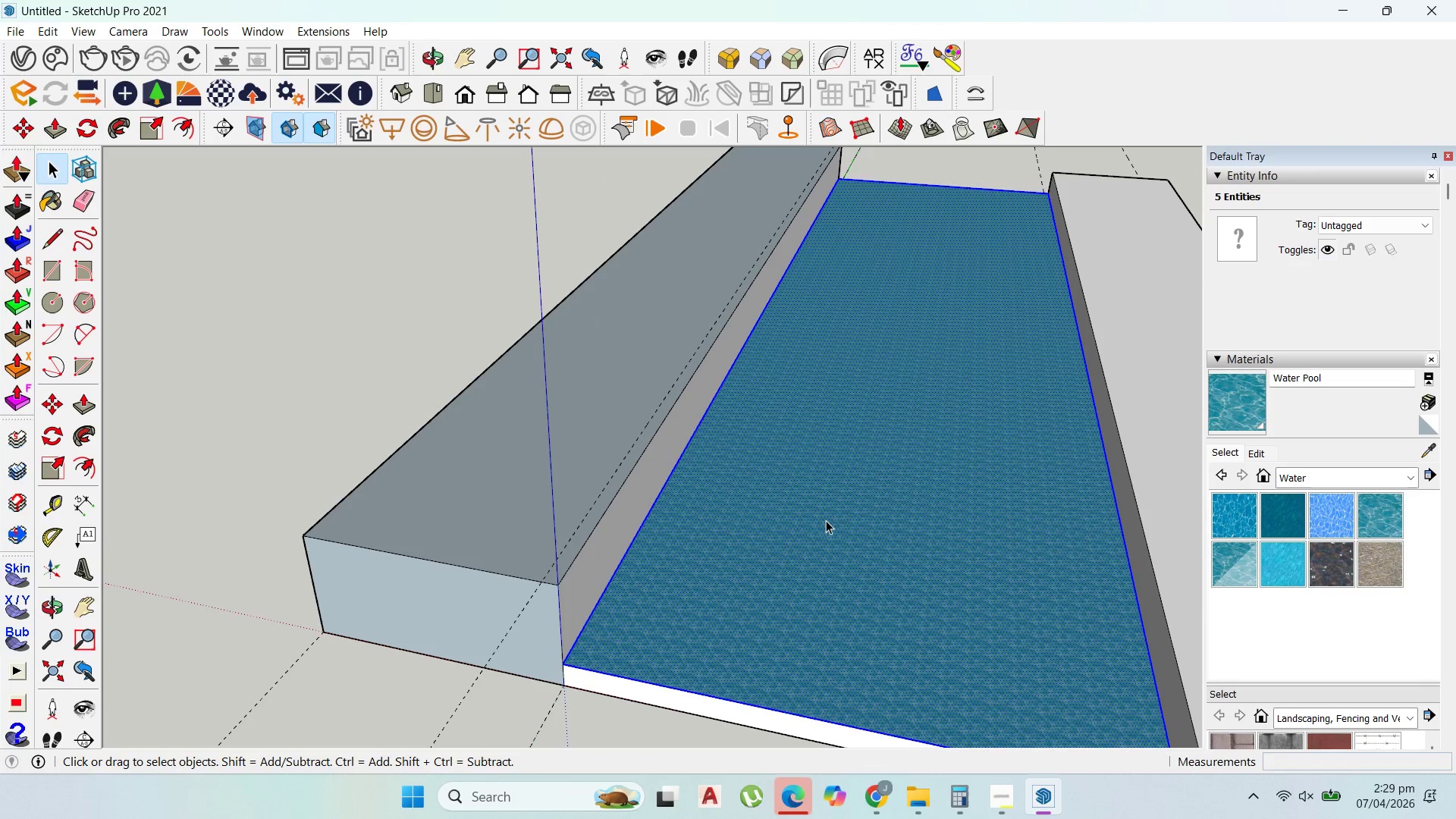 
double_click([826, 520])
 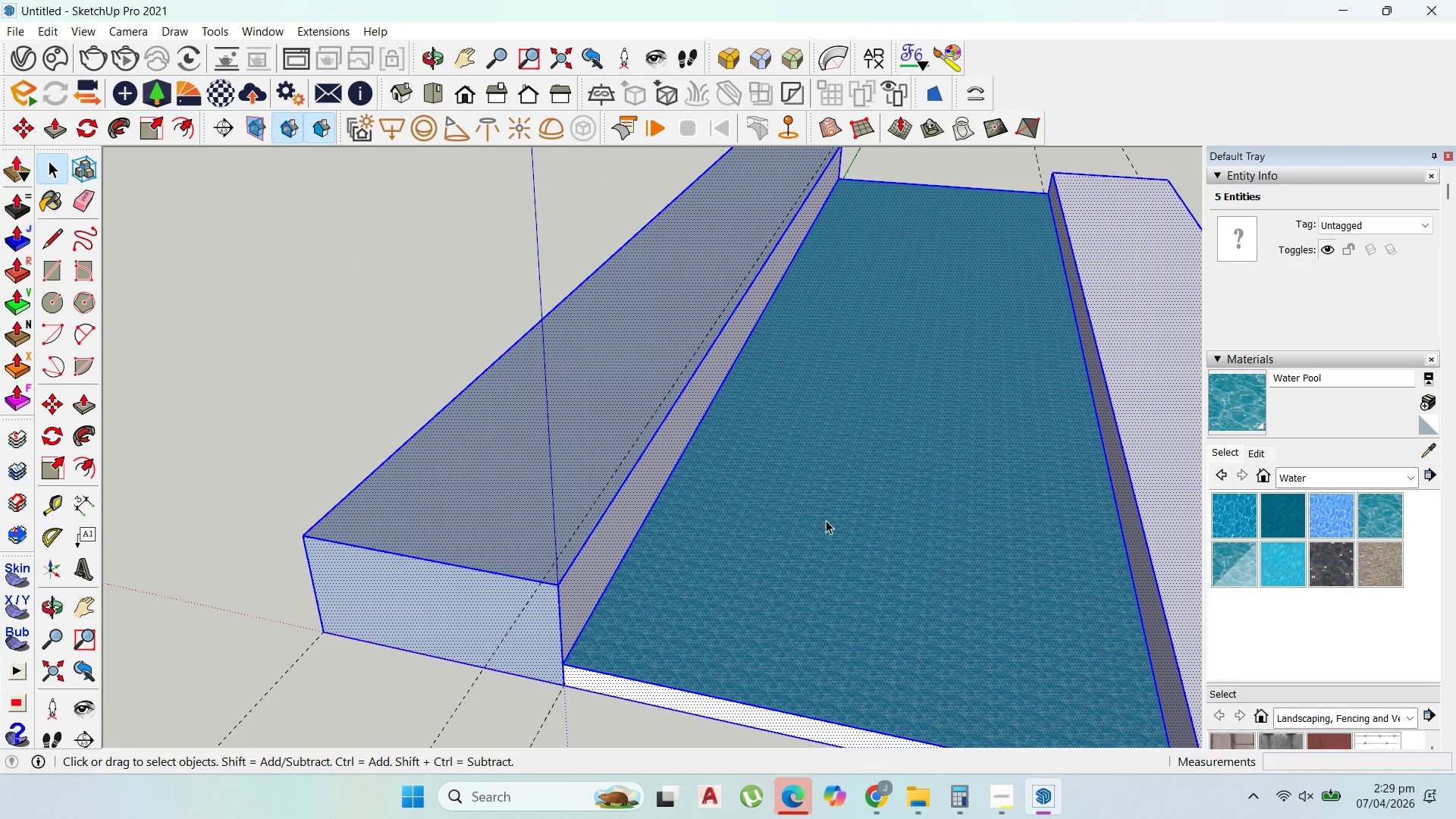 
triple_click([826, 520])
 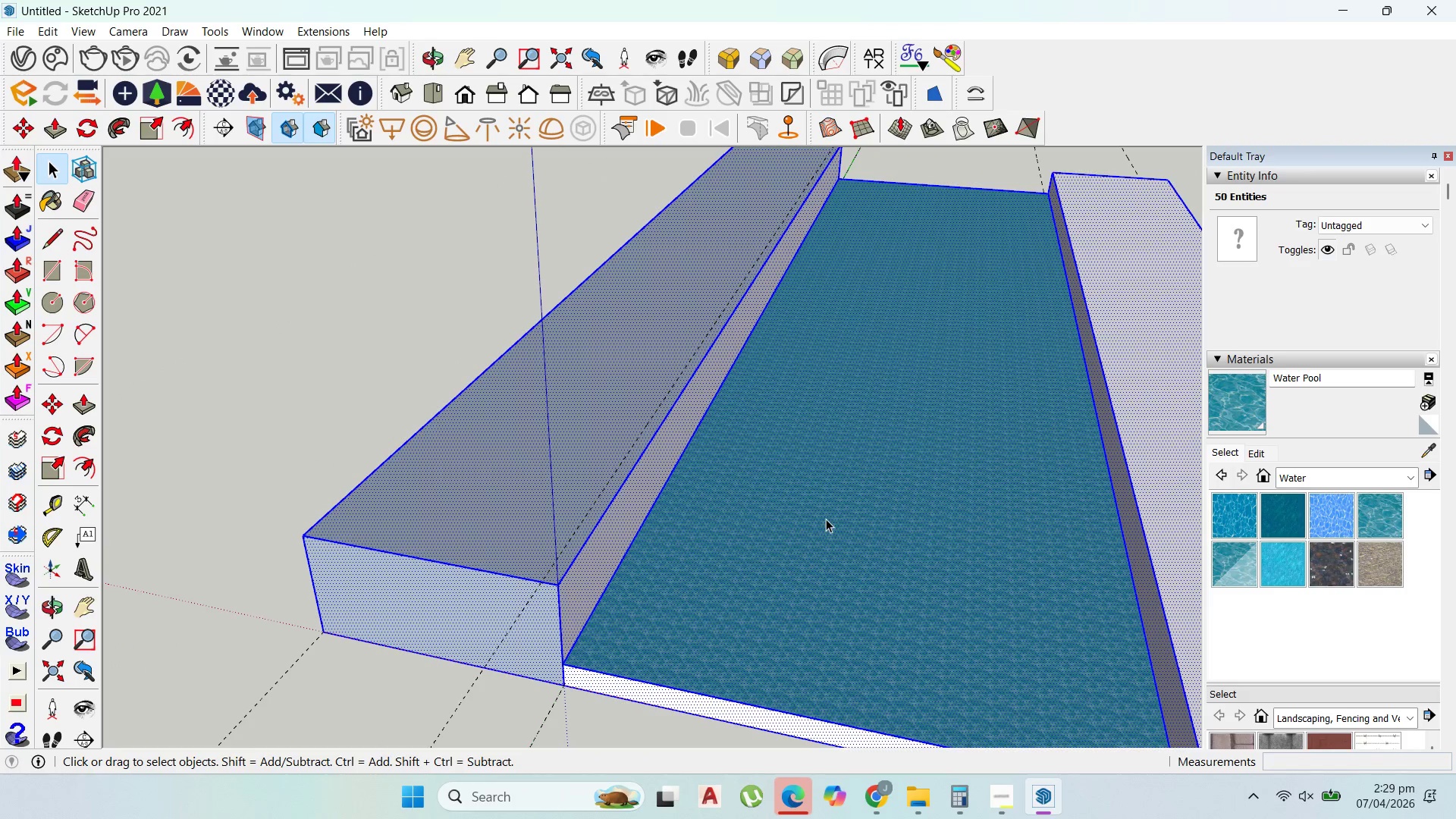 
double_click([826, 519])
 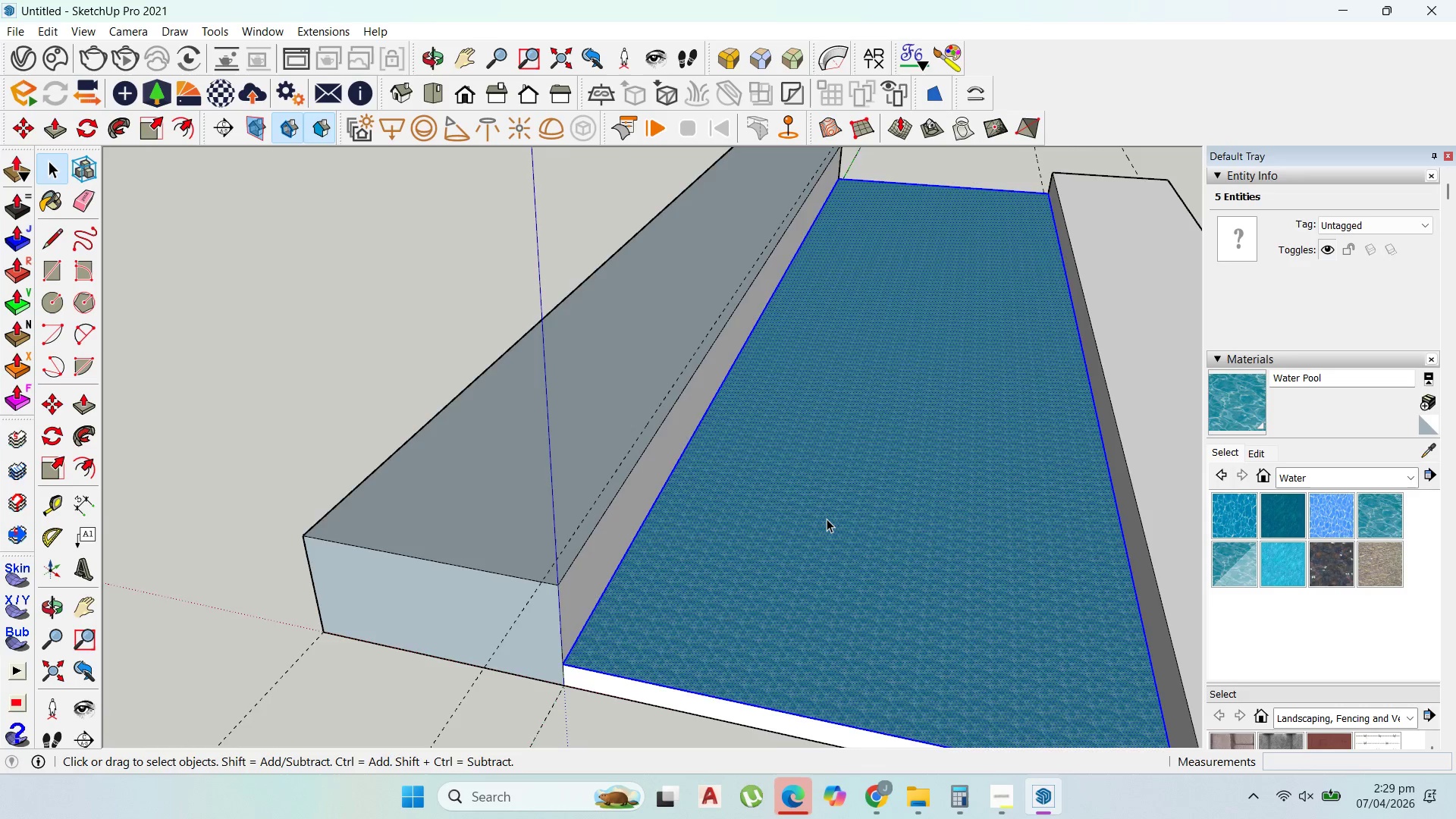 
scroll: coordinate [827, 519], scroll_direction: down, amount: 5.0
 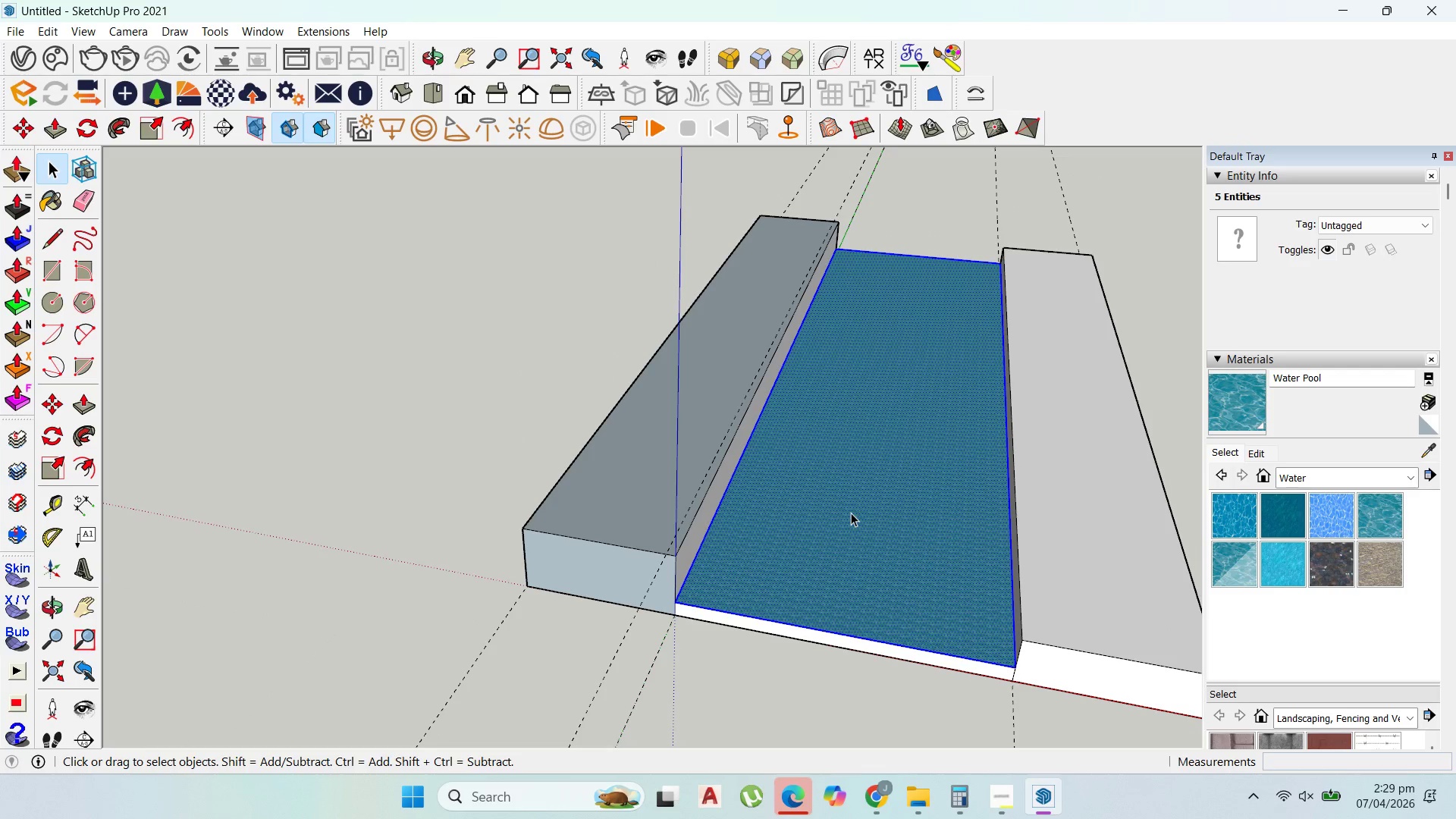 
right_click([851, 513])
 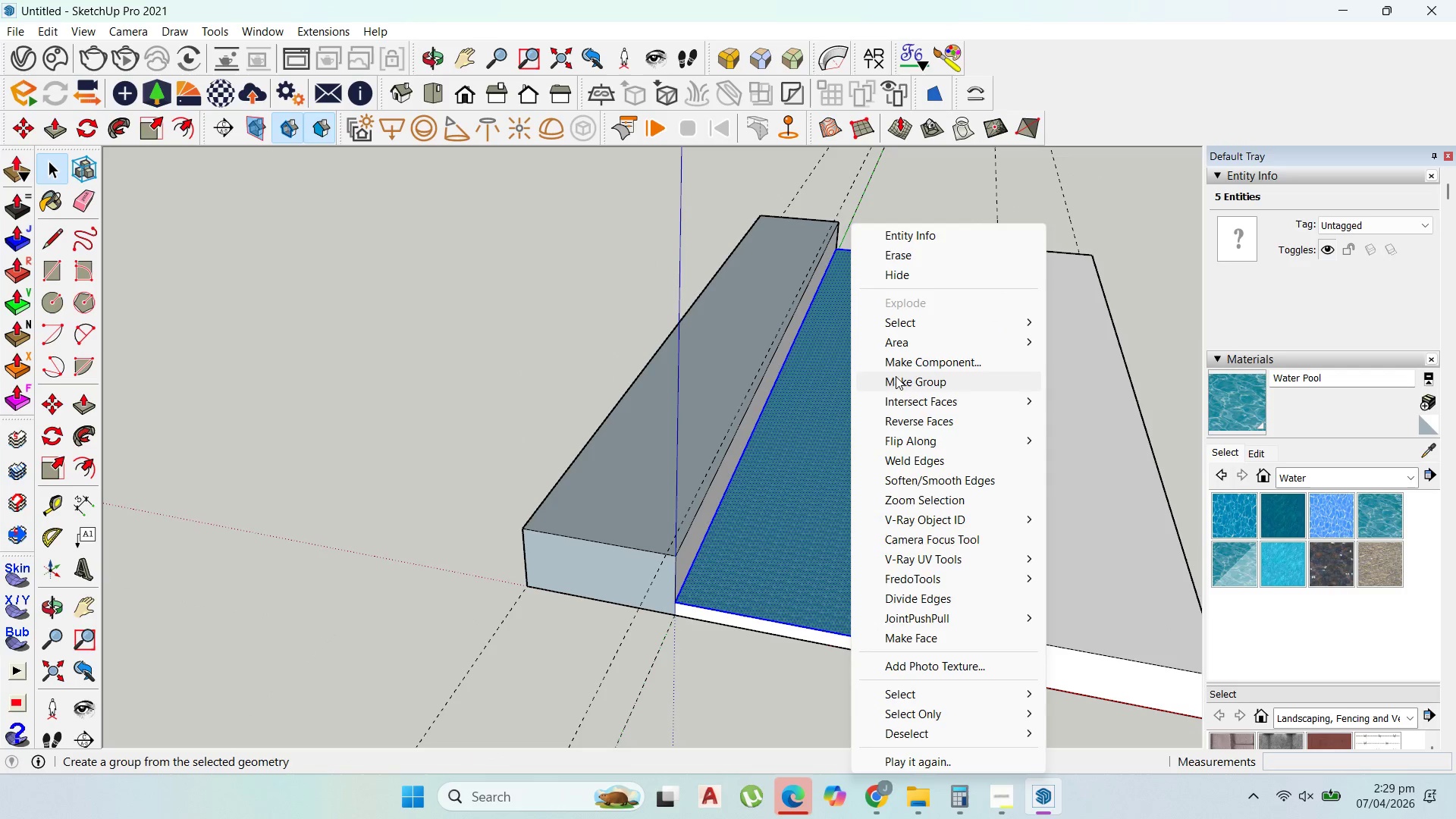 
left_click([902, 379])
 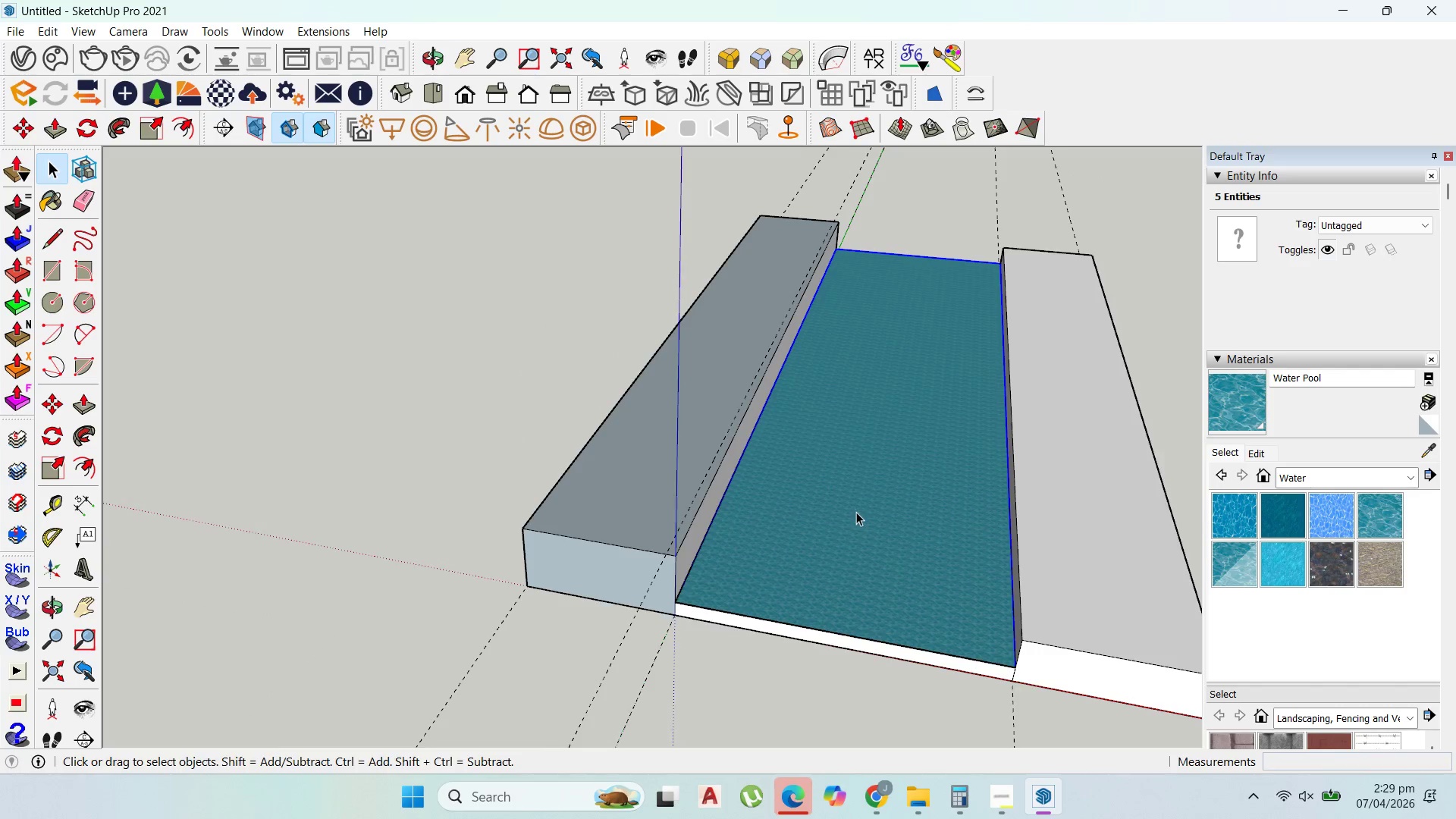 
scroll: coordinate [856, 512], scroll_direction: up, amount: 1.0
 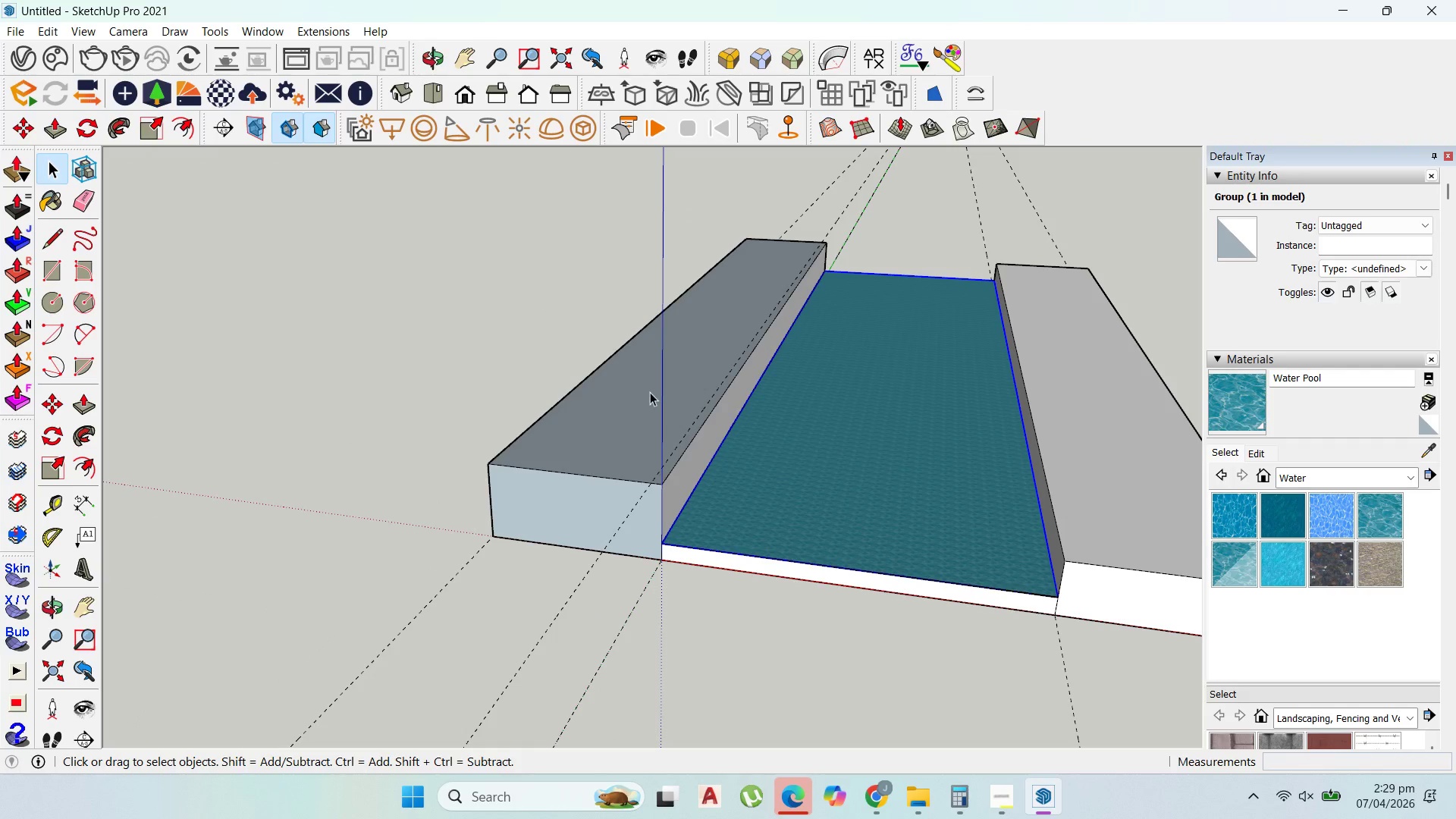 
scroll: coordinate [697, 537], scroll_direction: down, amount: 5.0
 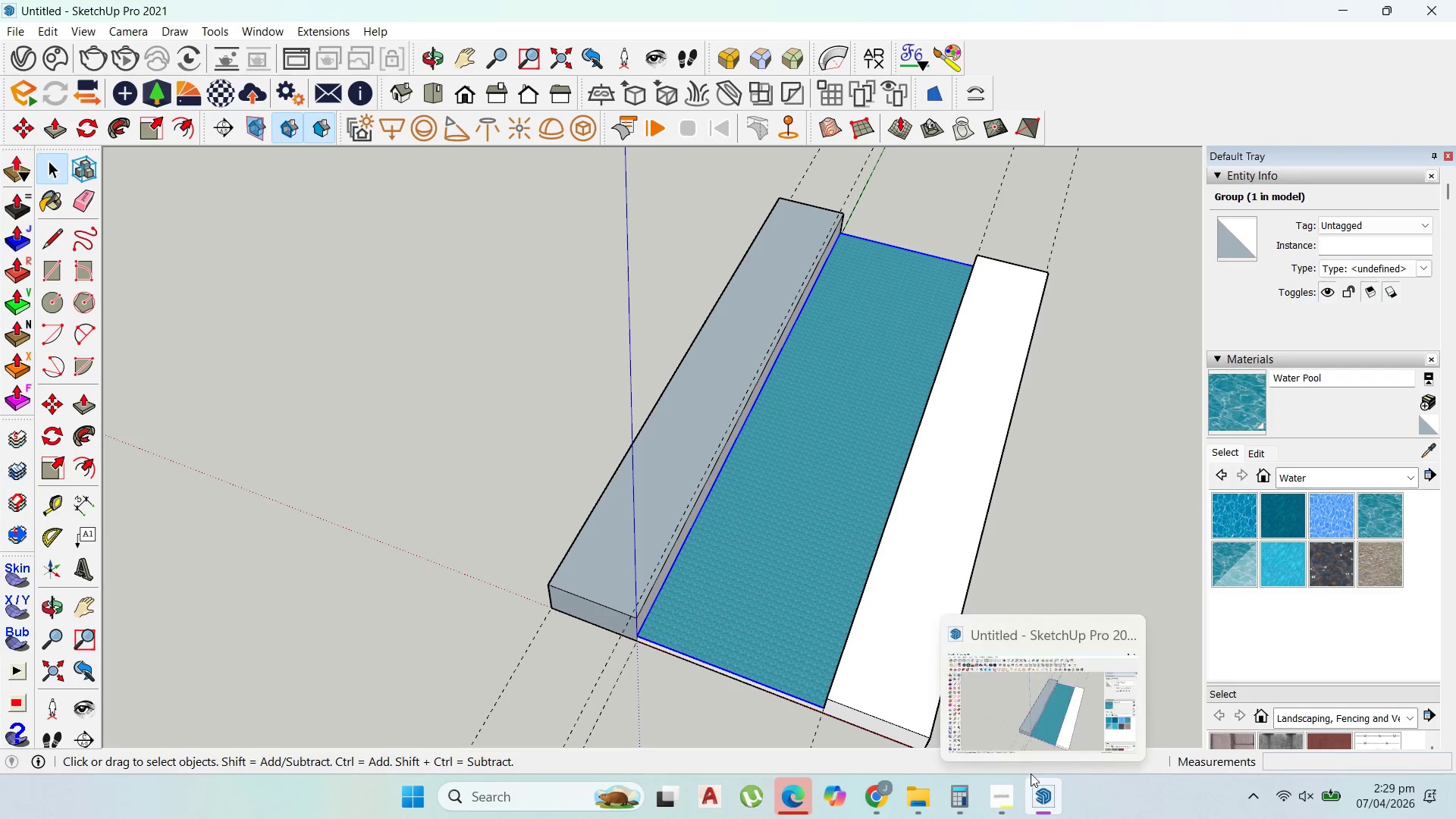 
left_click([1003, 801])